 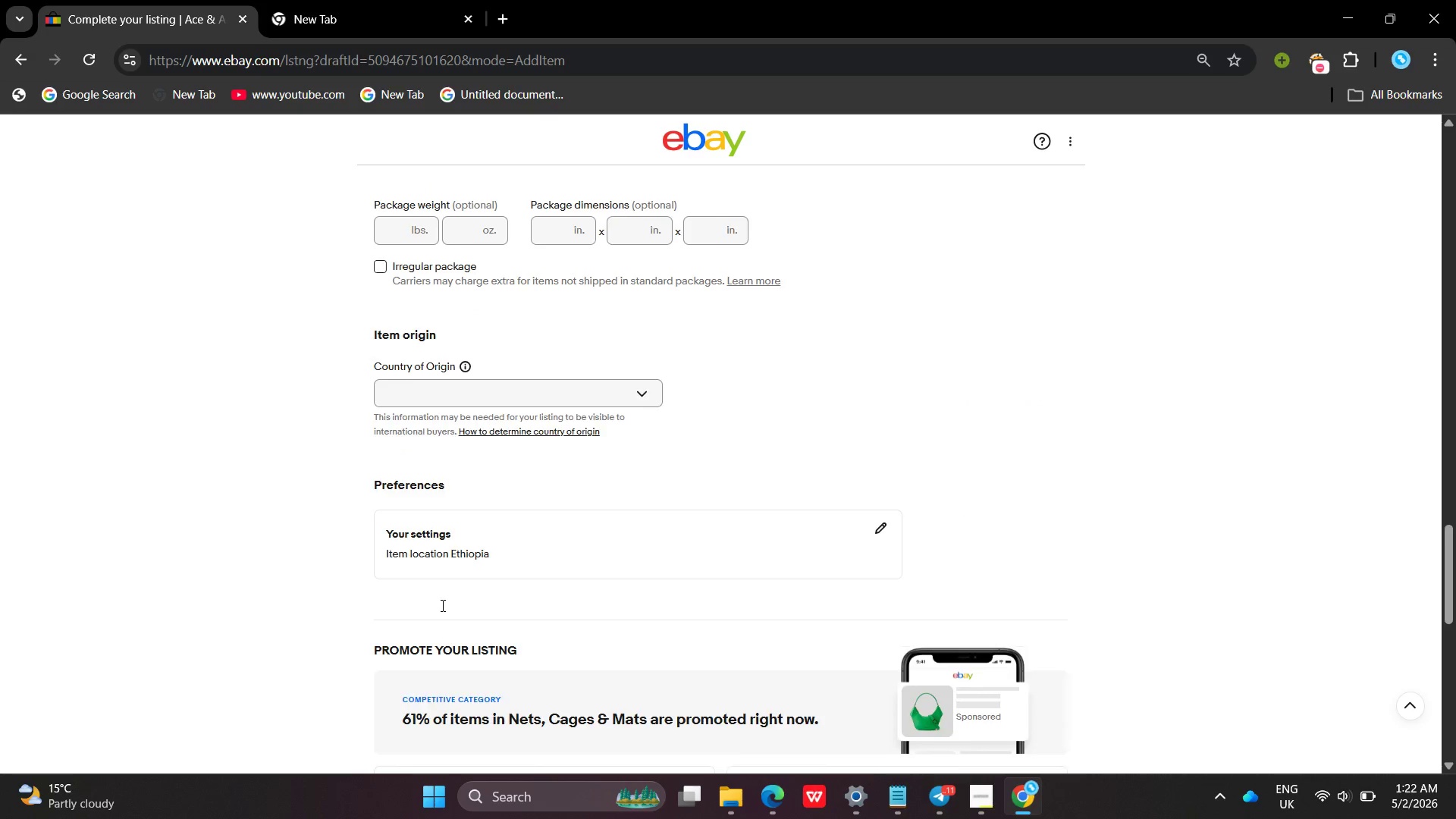 
left_click([733, 489])
 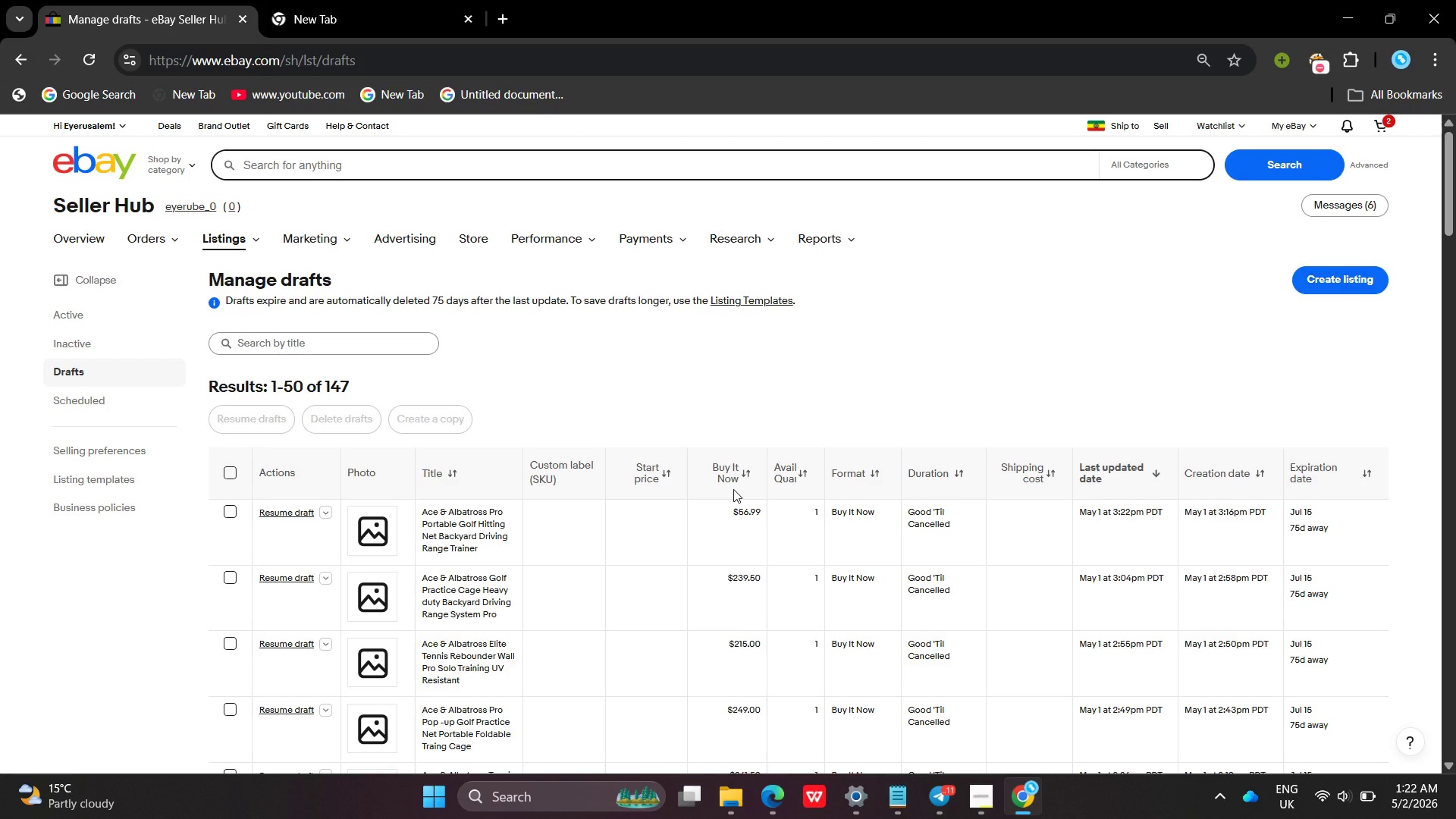 
wait(11.38)
 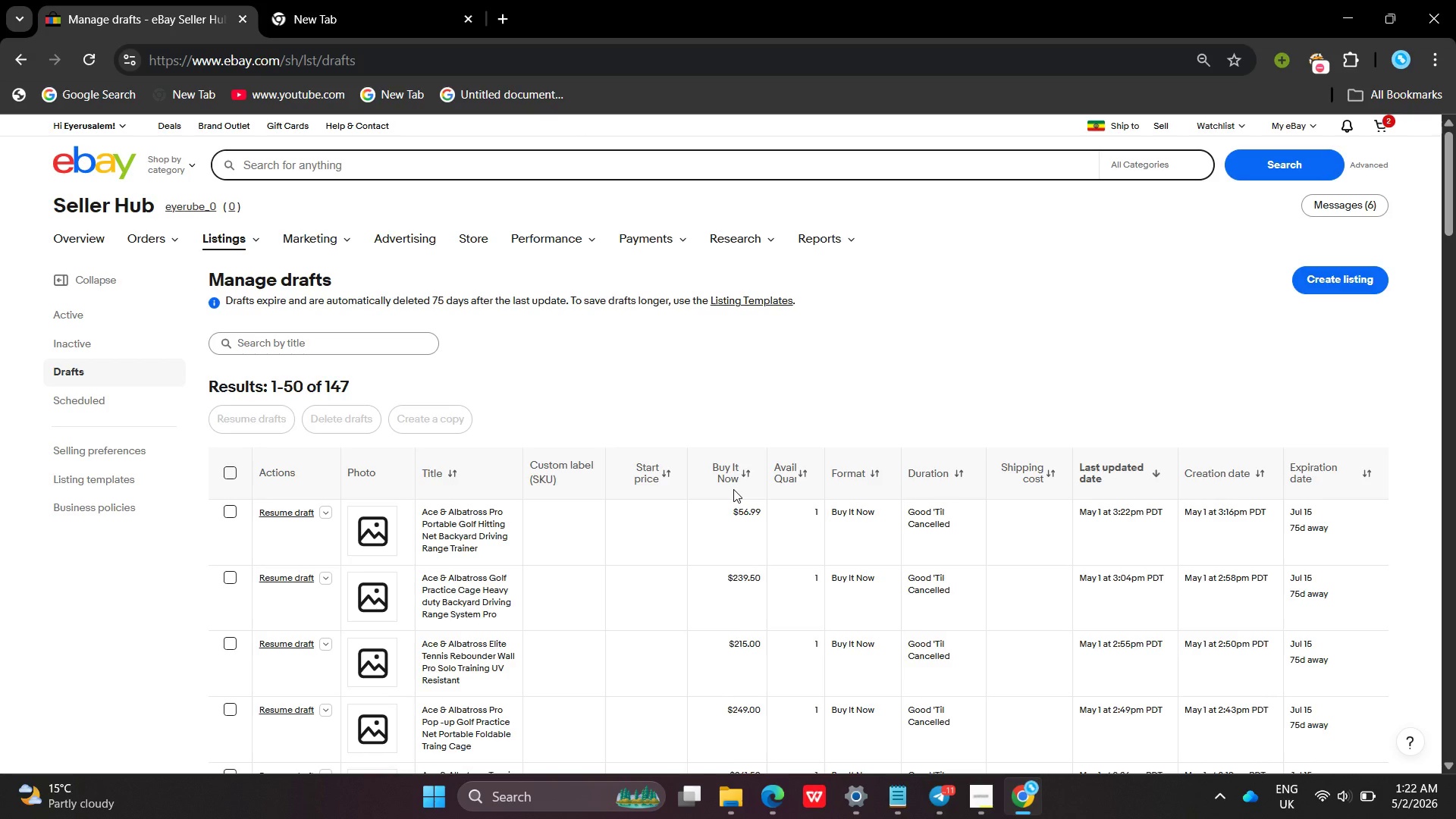 
left_click([1340, 275])
 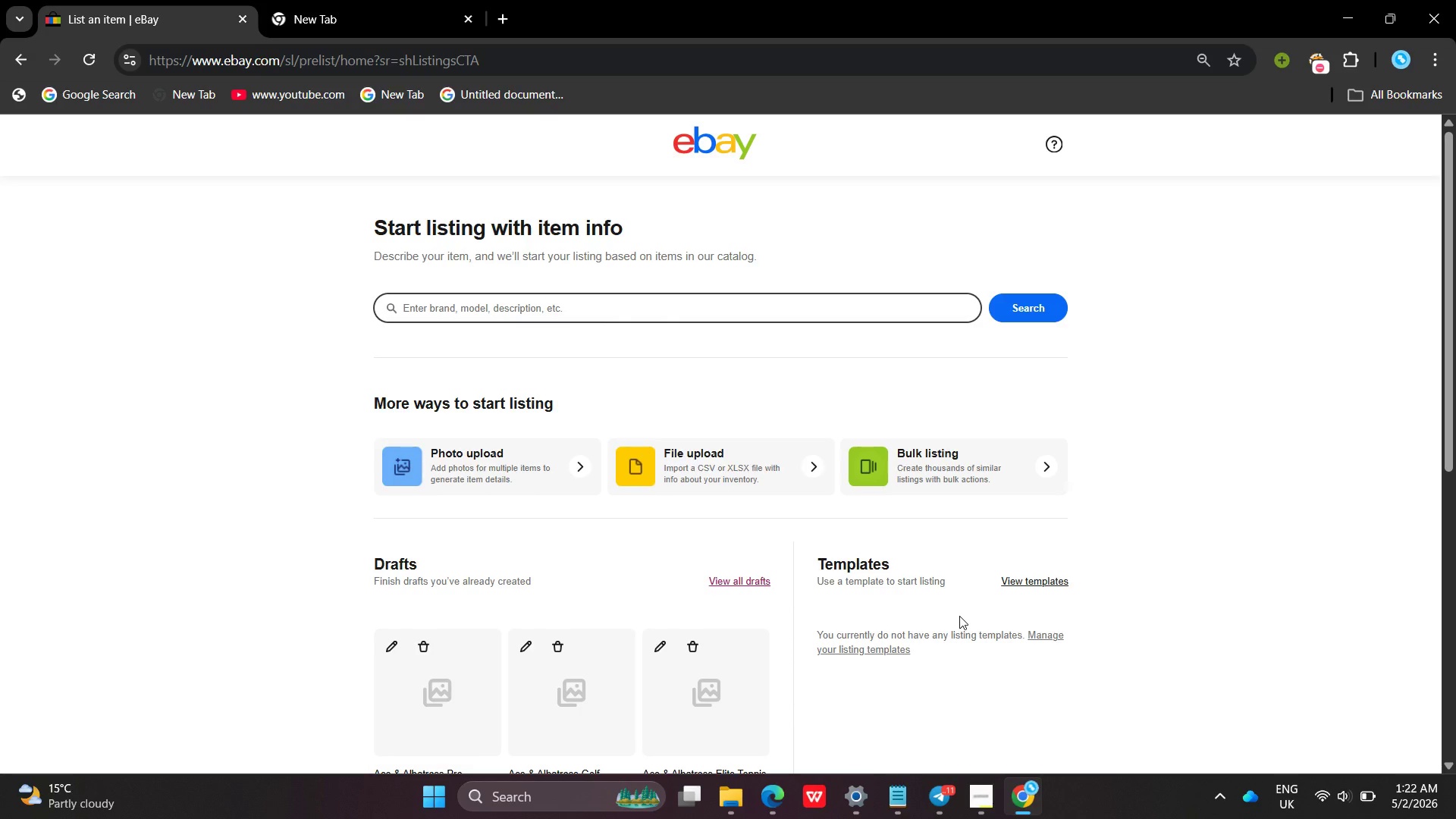 
wait(20.41)
 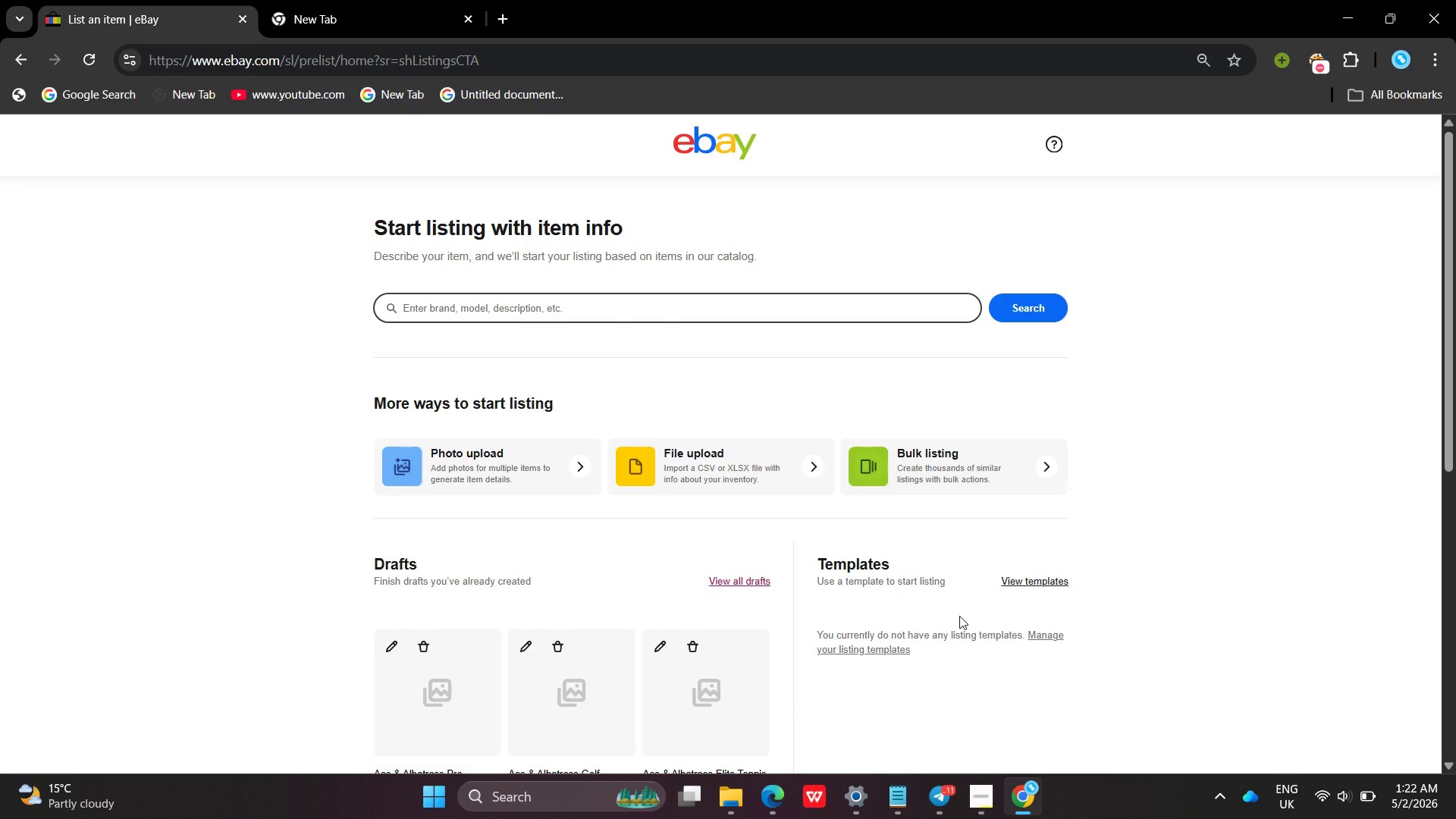 
type(Ace )
 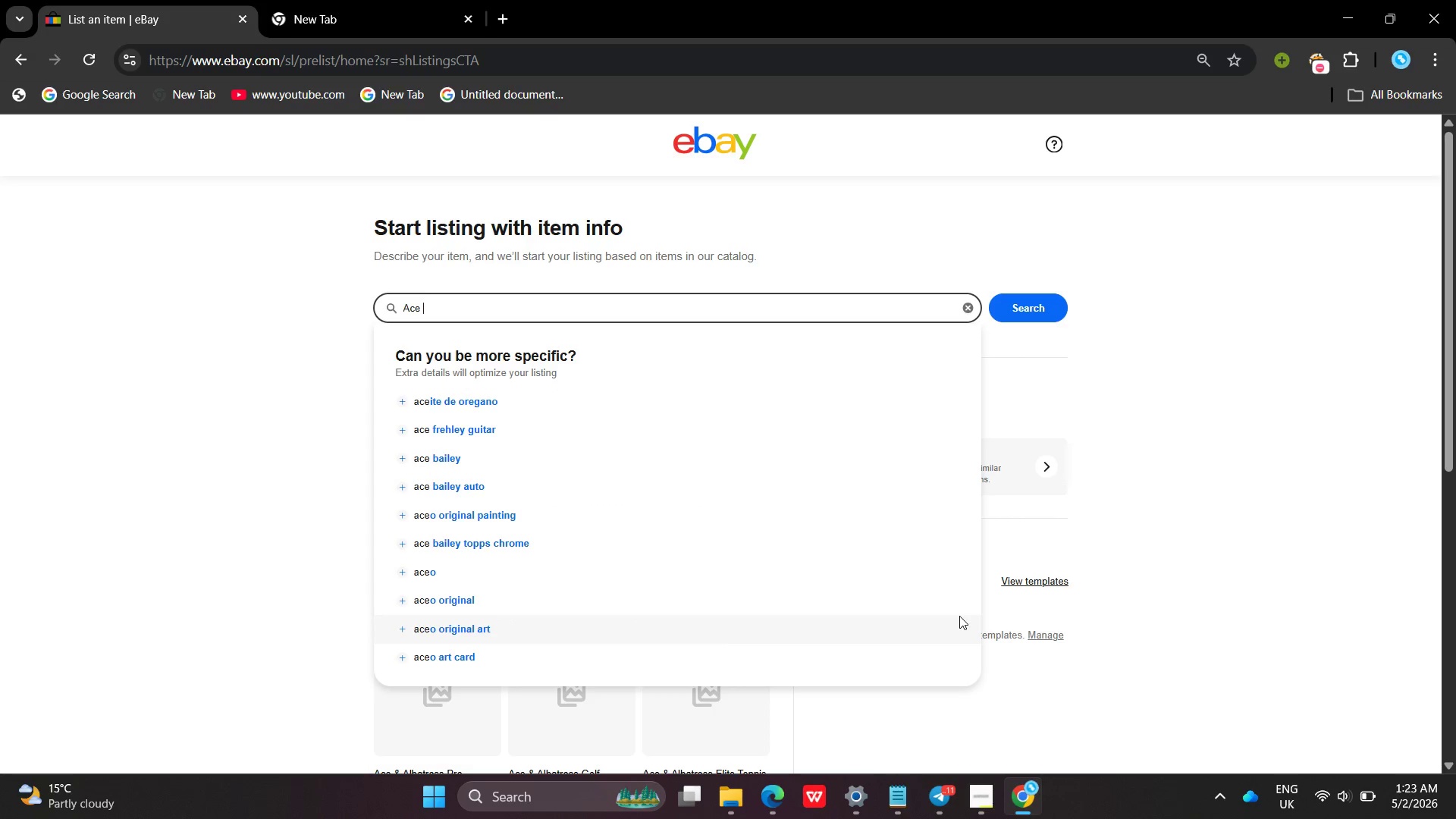 
type(& A;)
key(Backspace)
type(lbatross Compact Golf \hitting mat )
key(Backspace)
key(Backspace)
key(Backspace)
key(Backspace)
key(Backspace)
 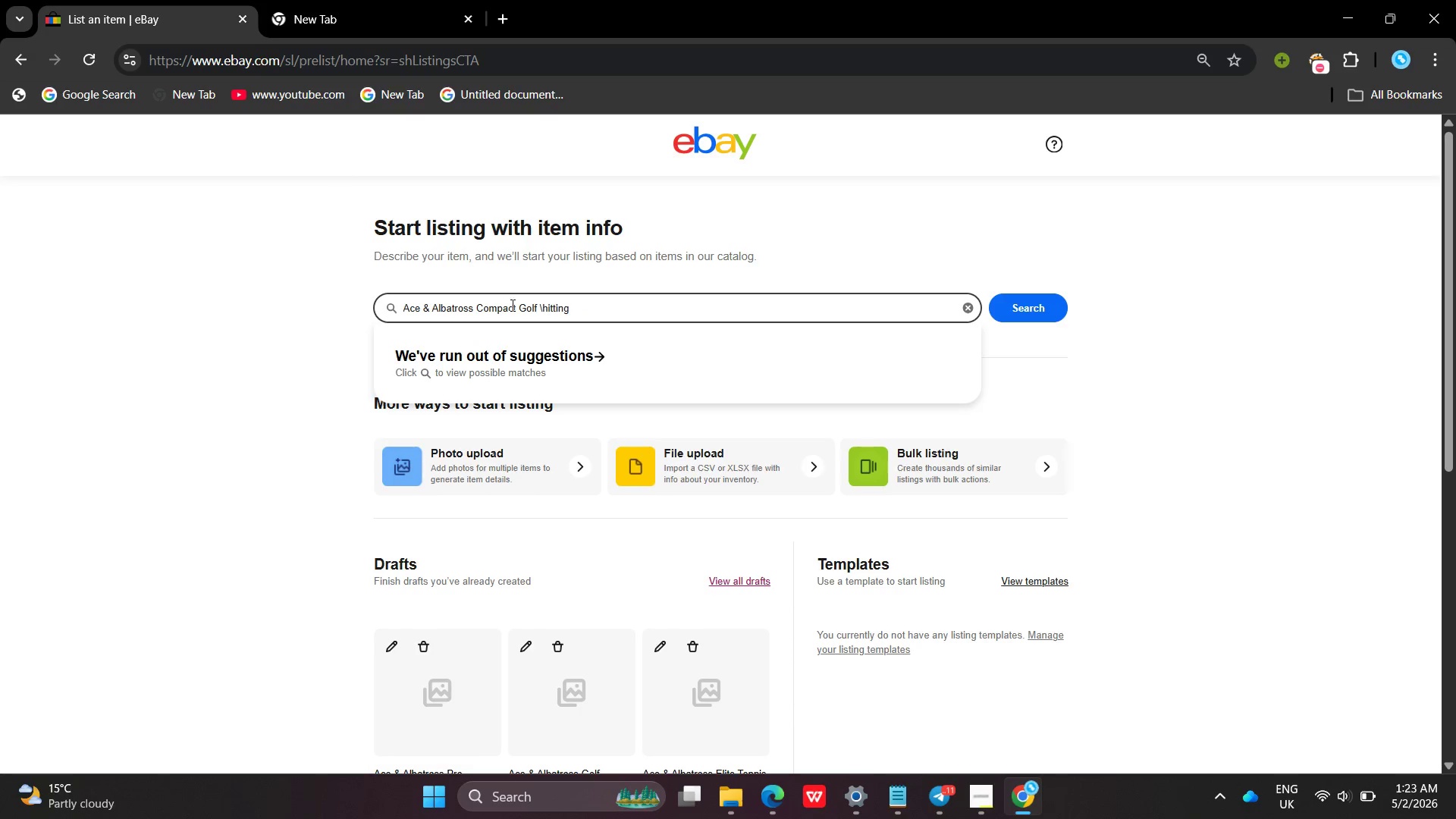 
left_click([541, 306])
 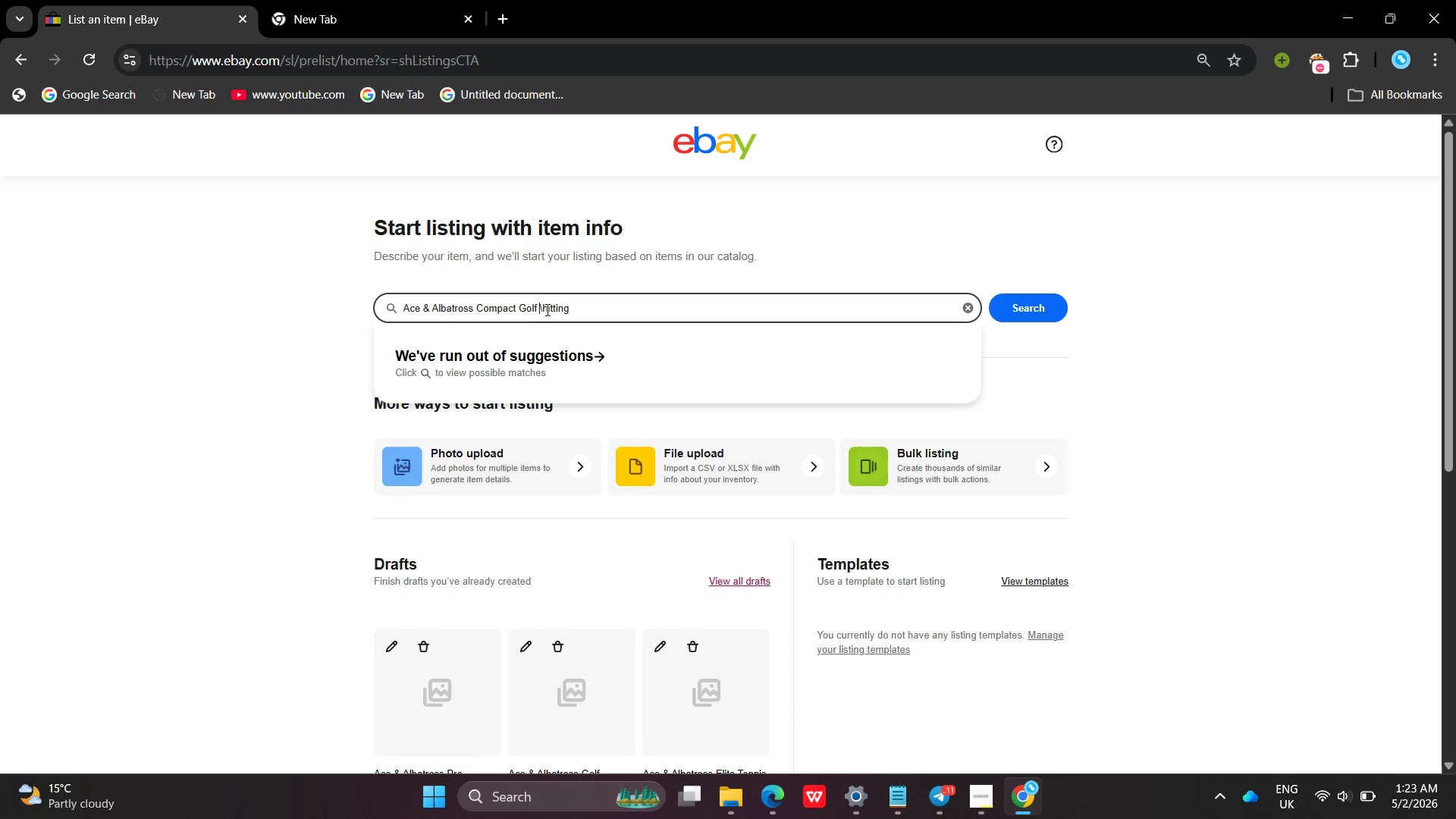 
left_click([544, 304])
 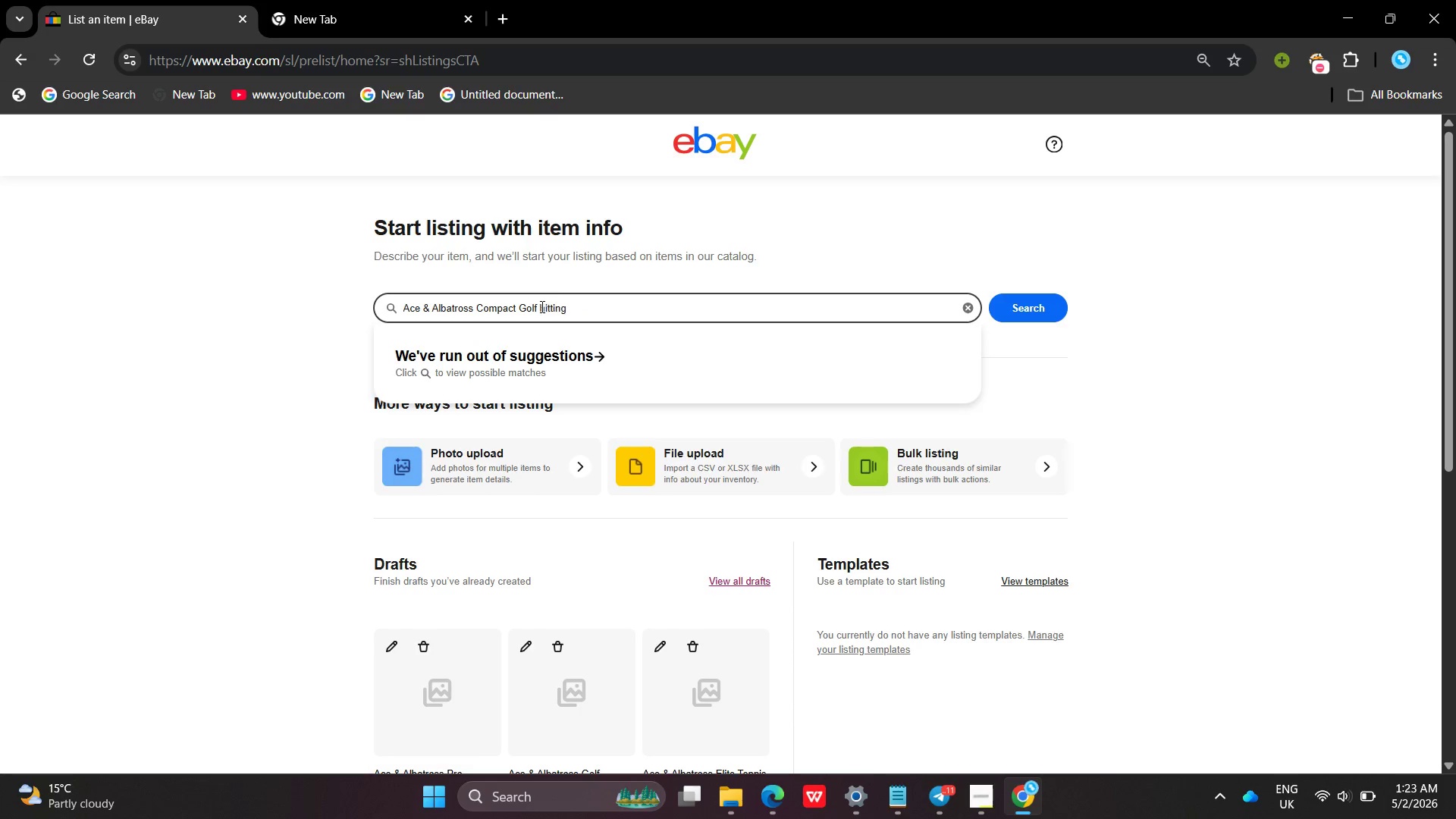 
key(Backspace)
 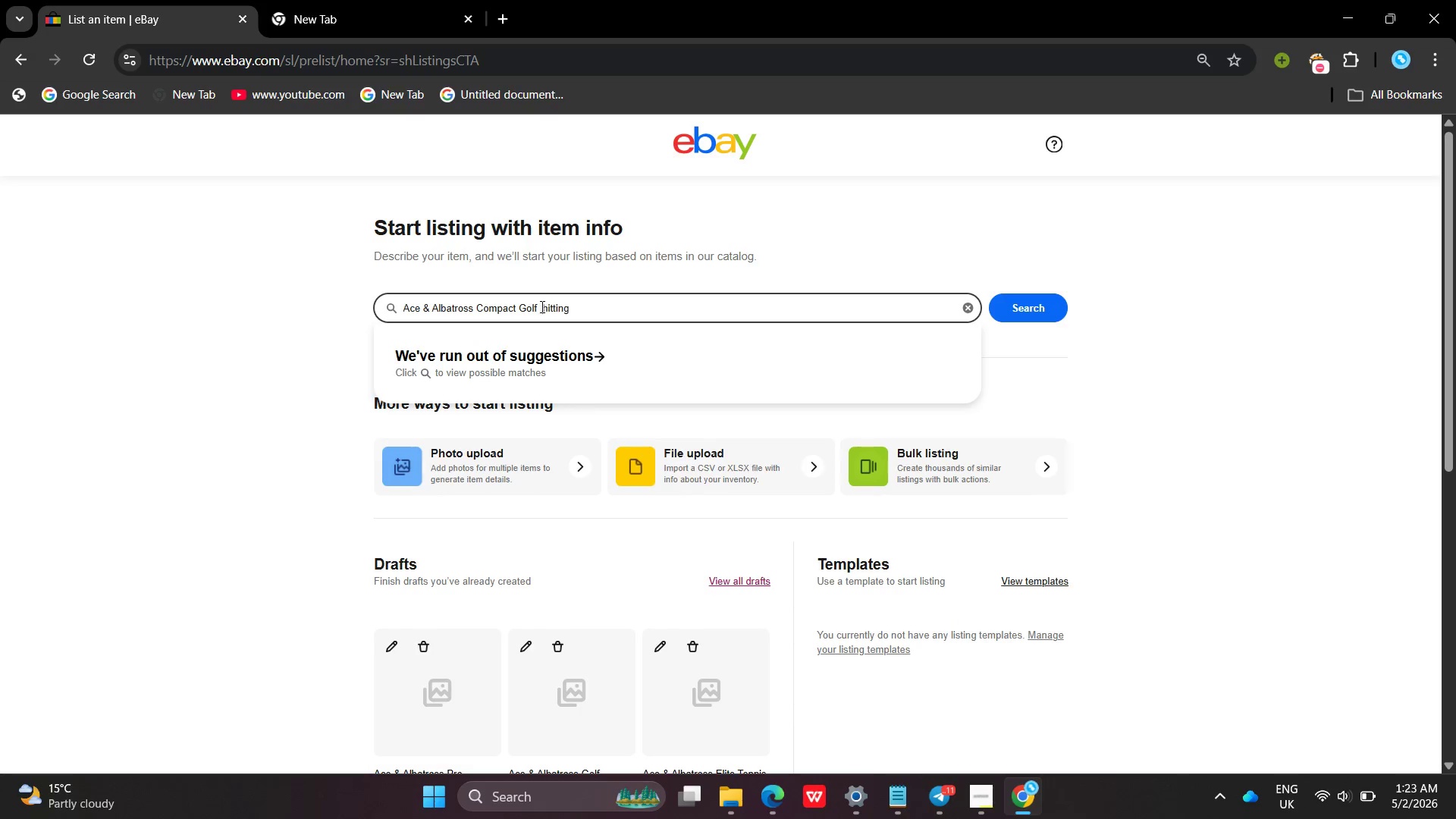 
key(Space)
 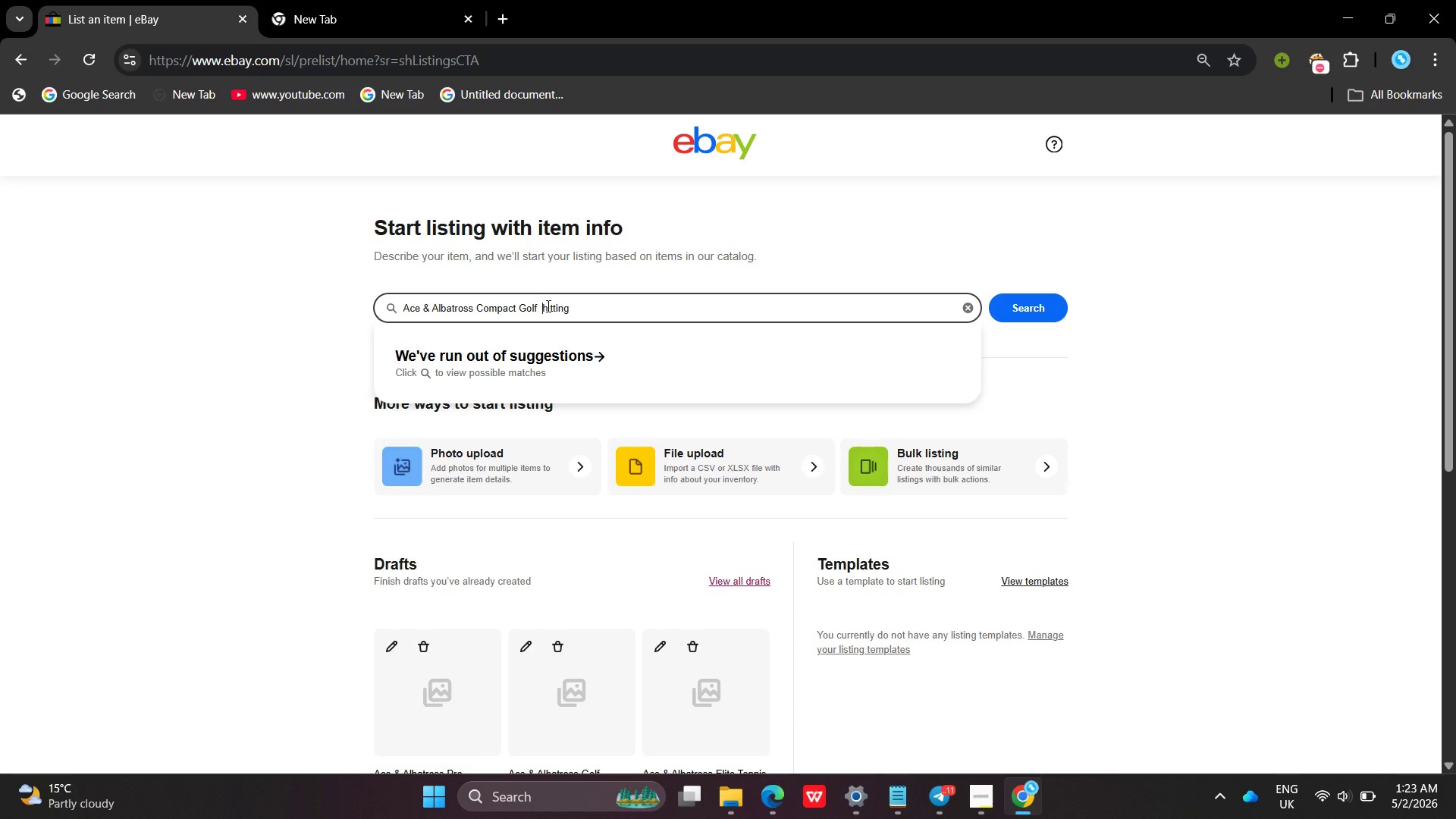 
left_click([547, 306])
 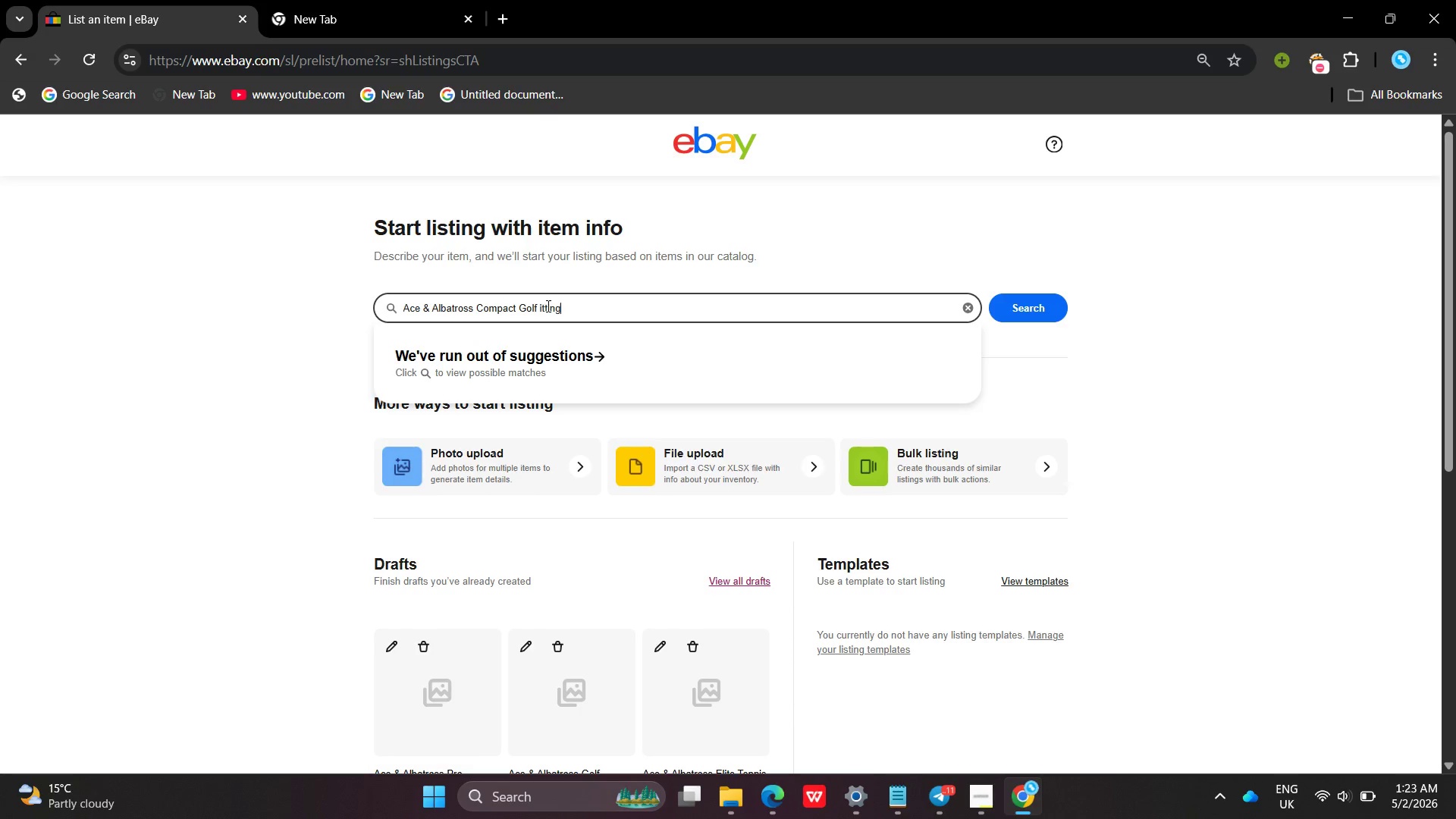 
key(Backspace)
type(H)
key(Backspace)
key(Backspace)
key(Backspace)
key(Backspace)
key(Backspace)
key(Backspace)
key(Backspace)
type(Hitting Mat Pro Turg)
key(Backspace)
type(f Practie Swing Trainin )
key(Backspace)
type(g Pad )
 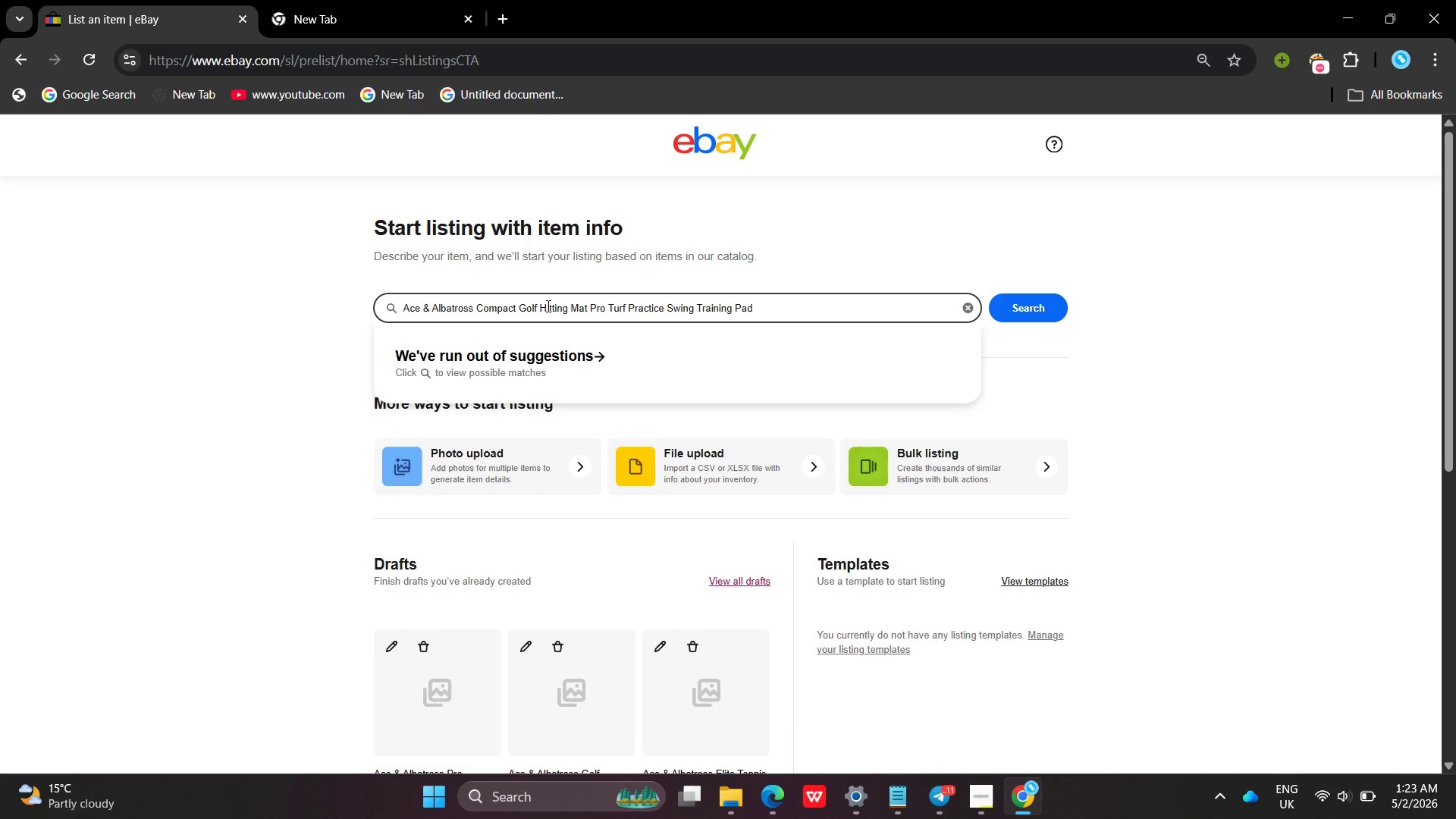 
left_click([1041, 321])
 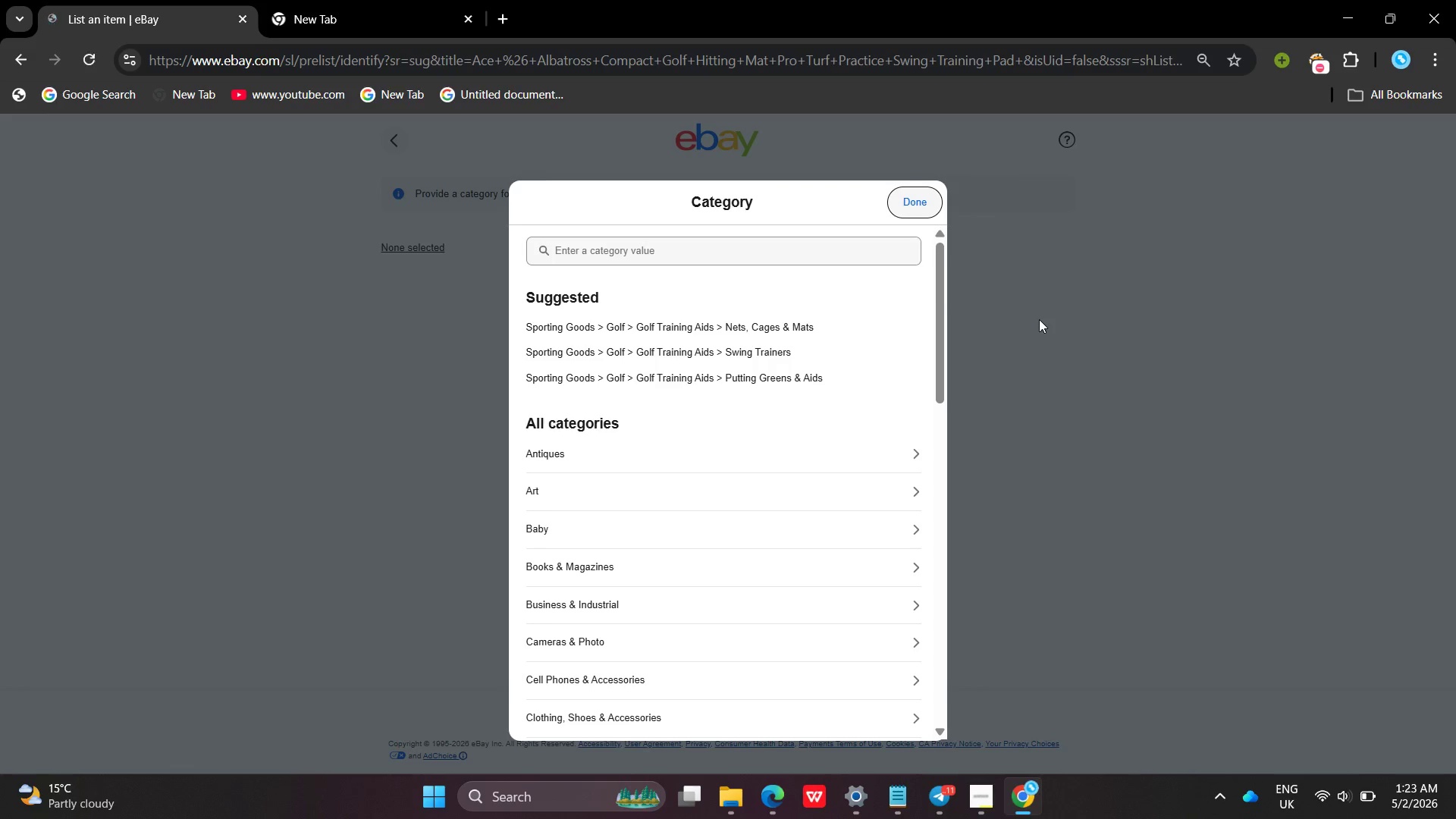 
left_click([758, 332])
 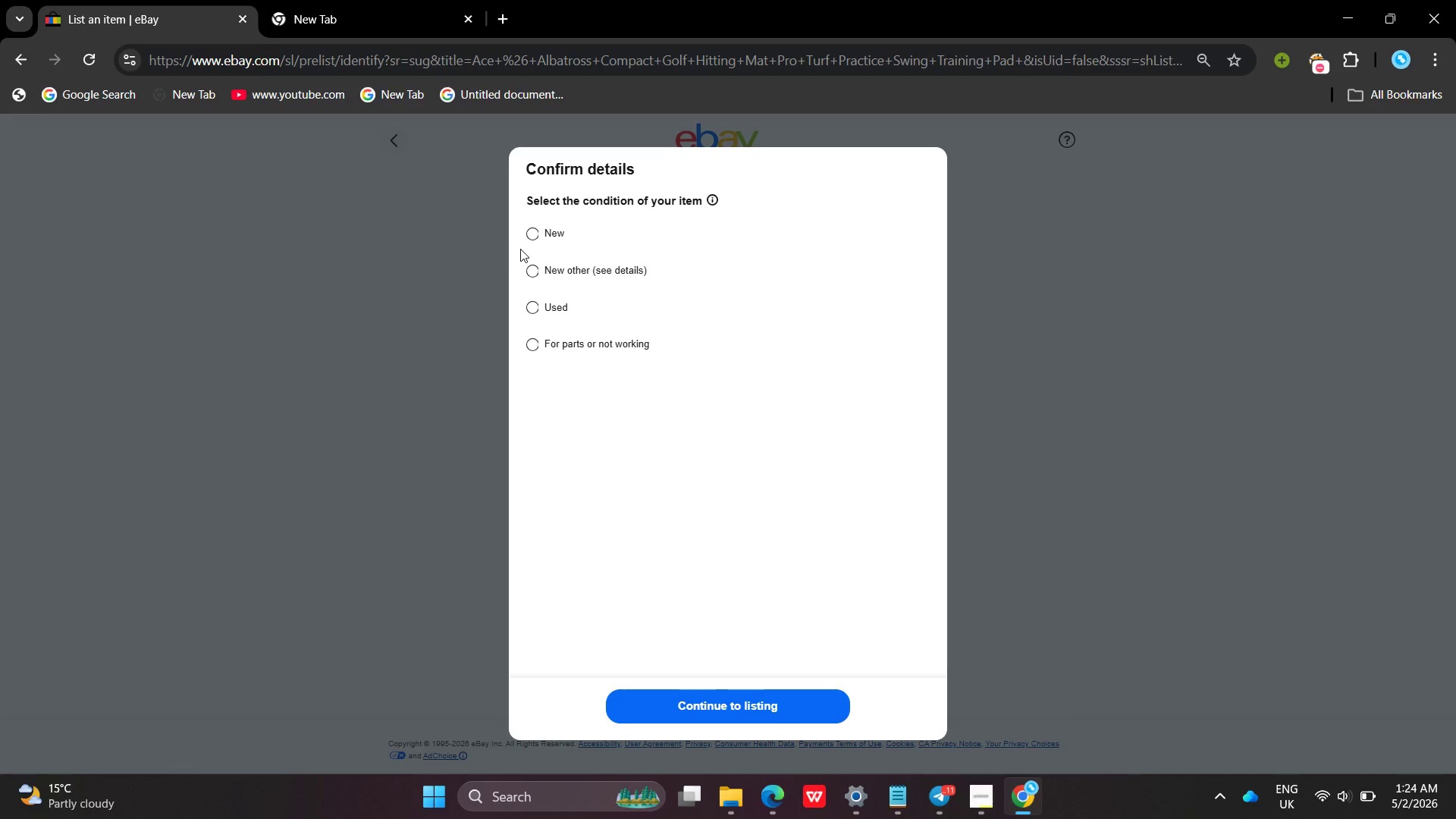 
left_click([526, 238])
 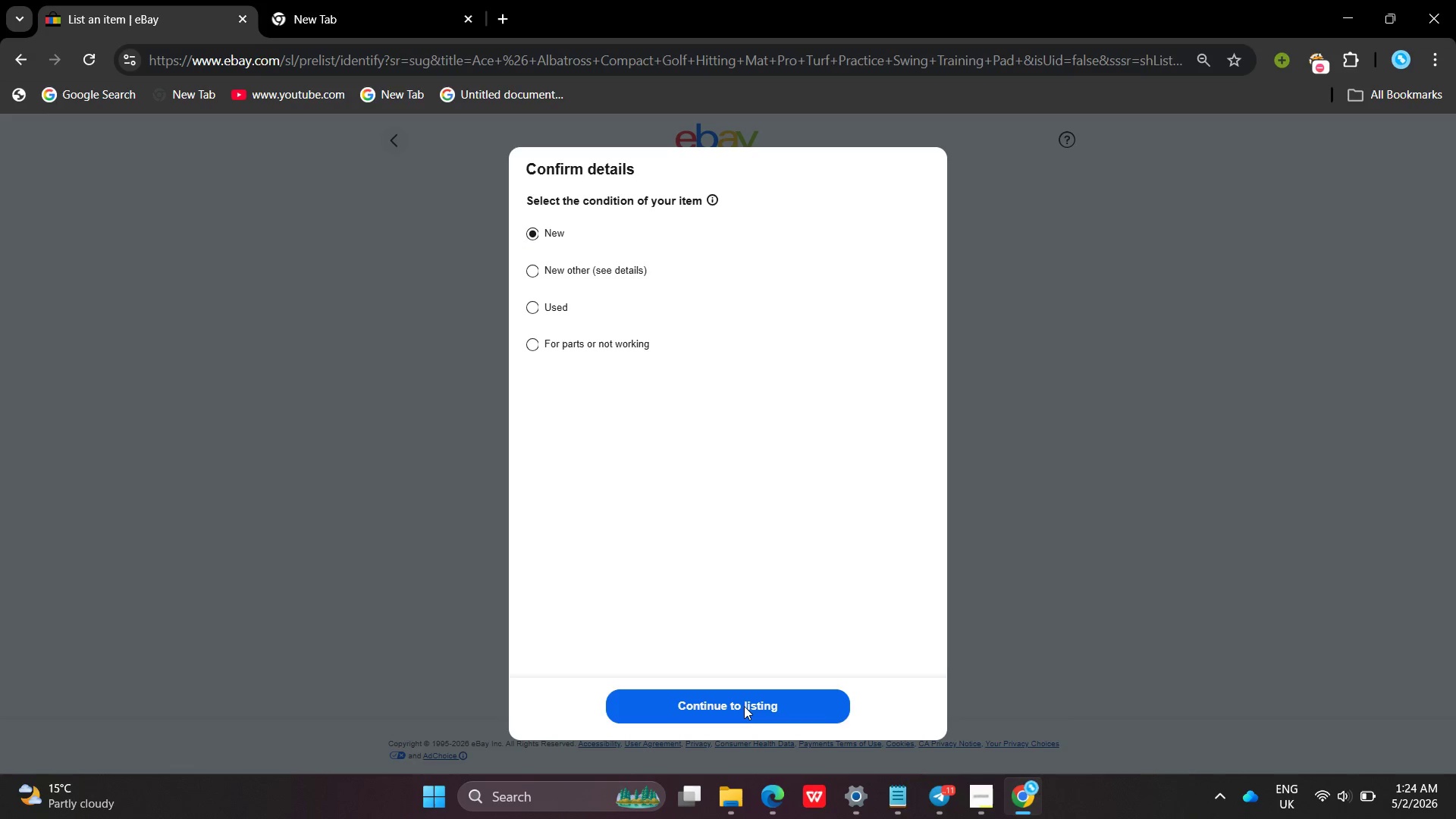 
left_click([744, 706])
 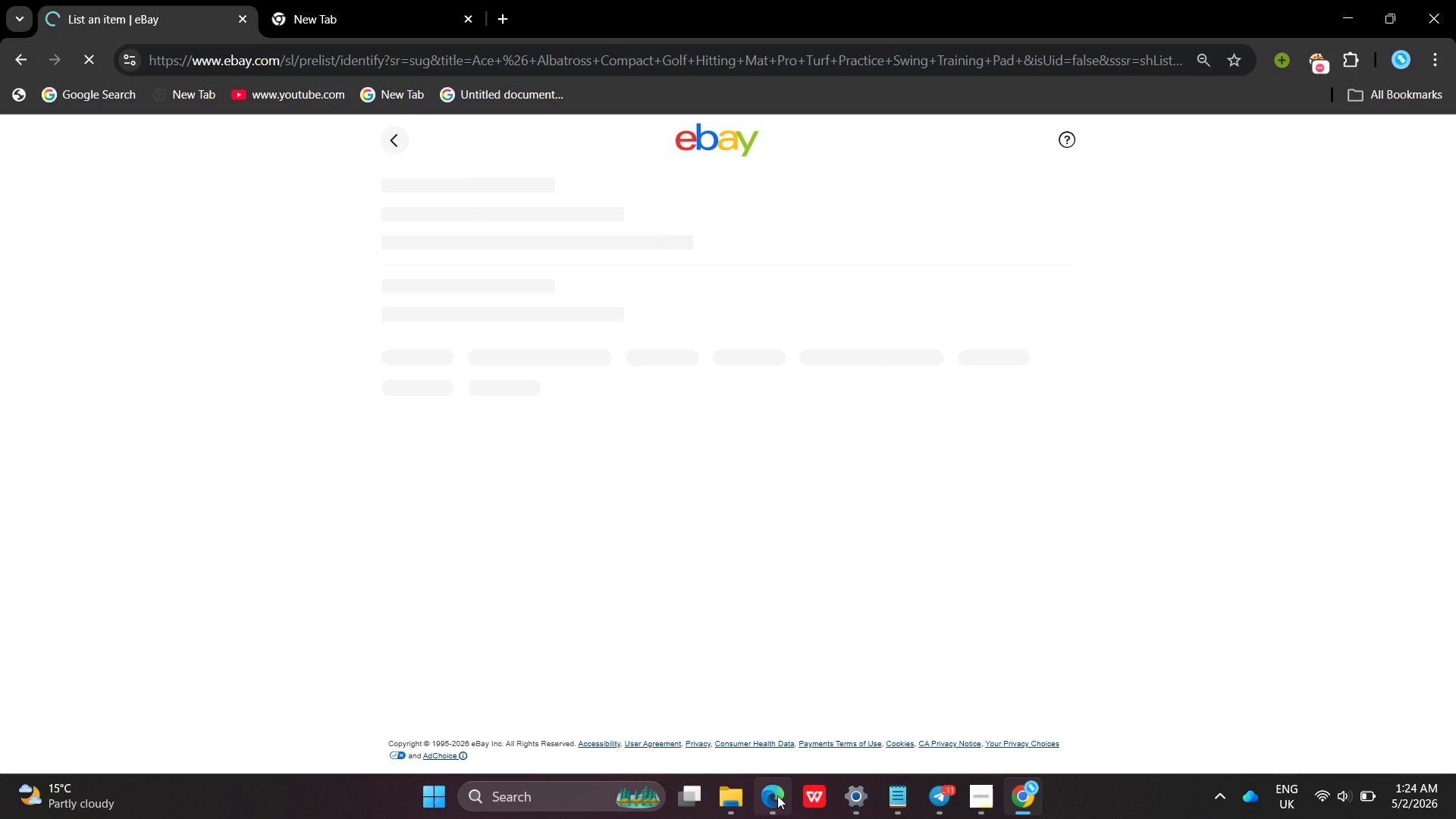 
left_click([777, 795])
 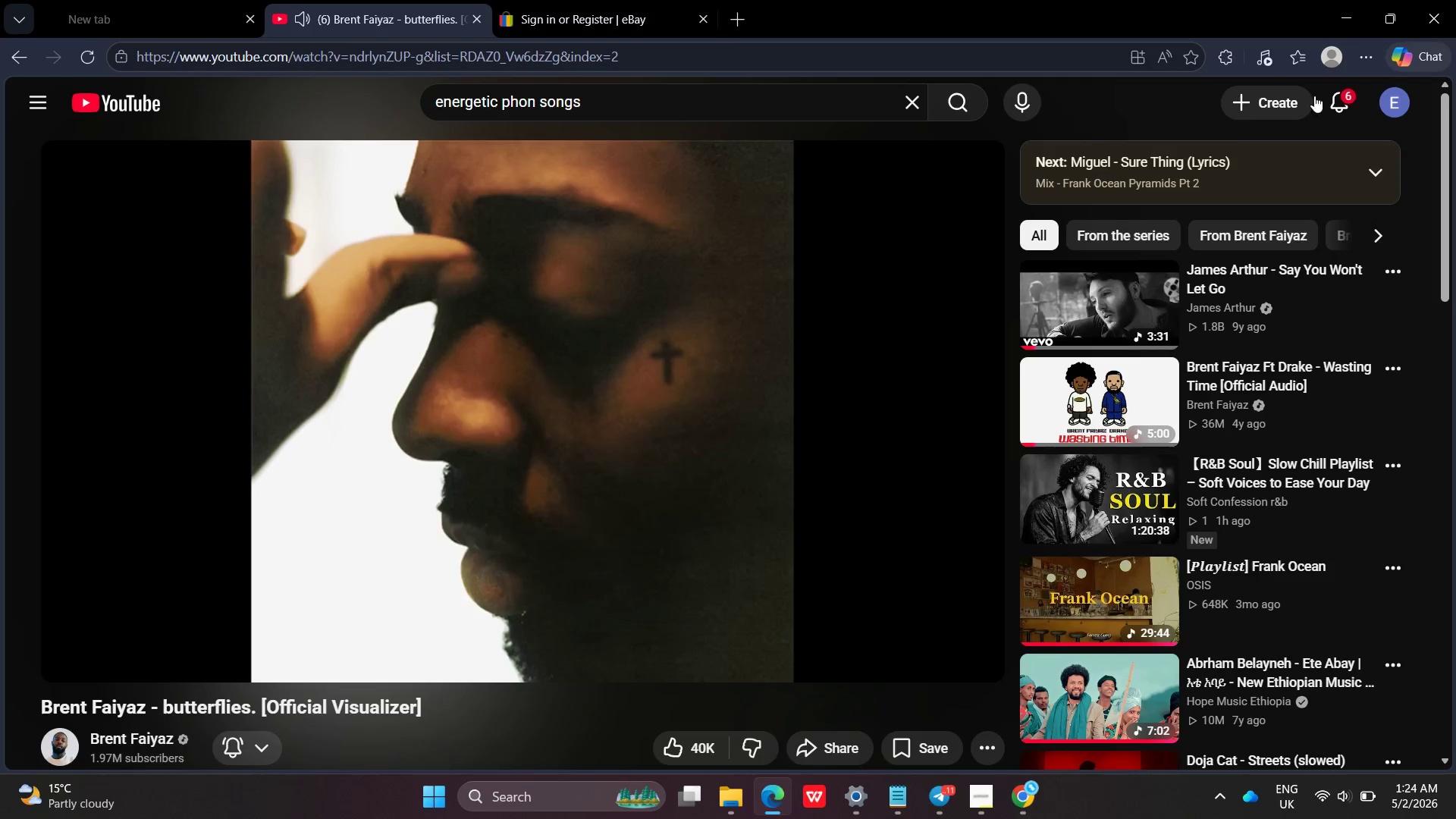 
wait(5.12)
 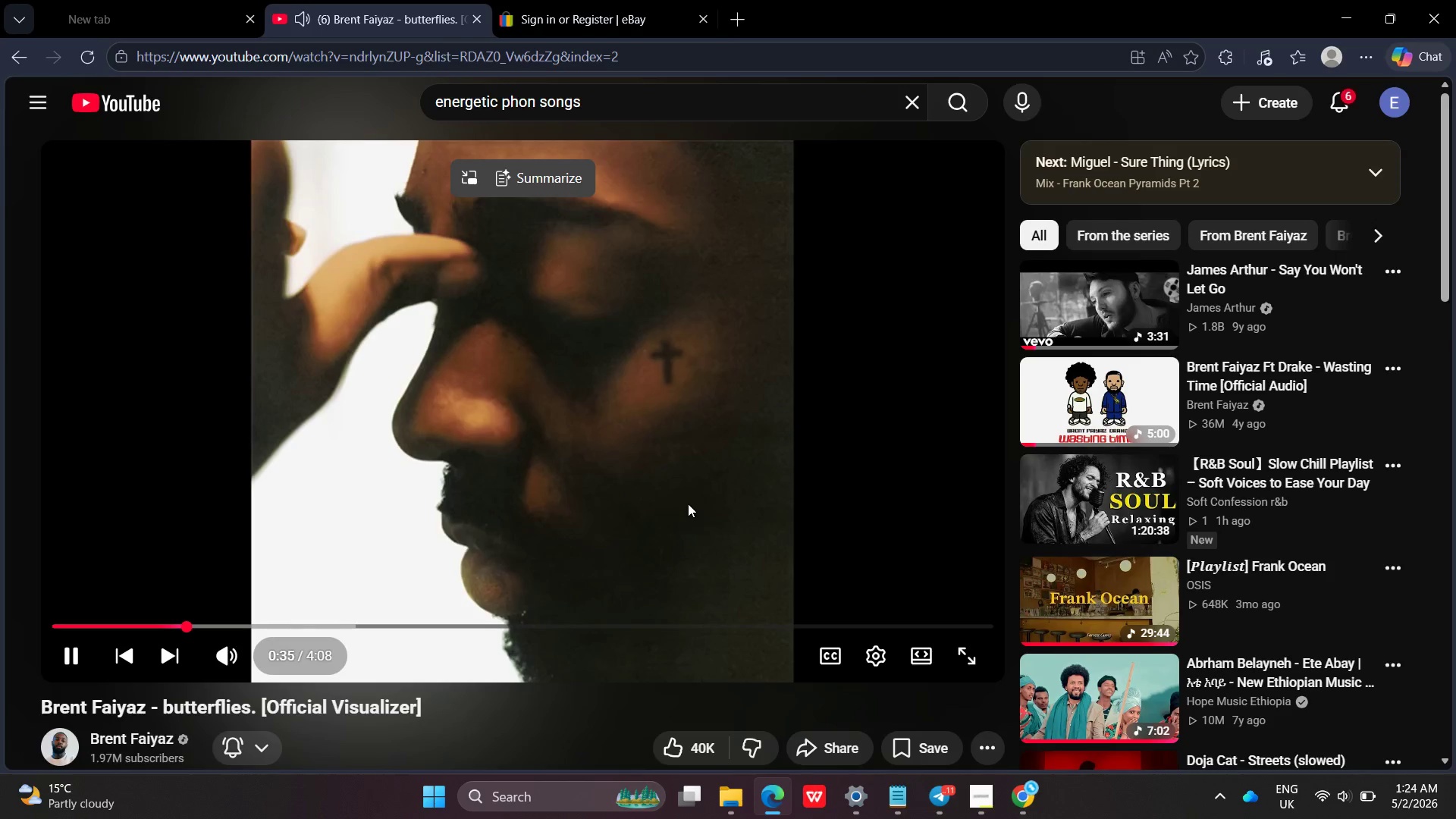 
left_click([1347, 8])
 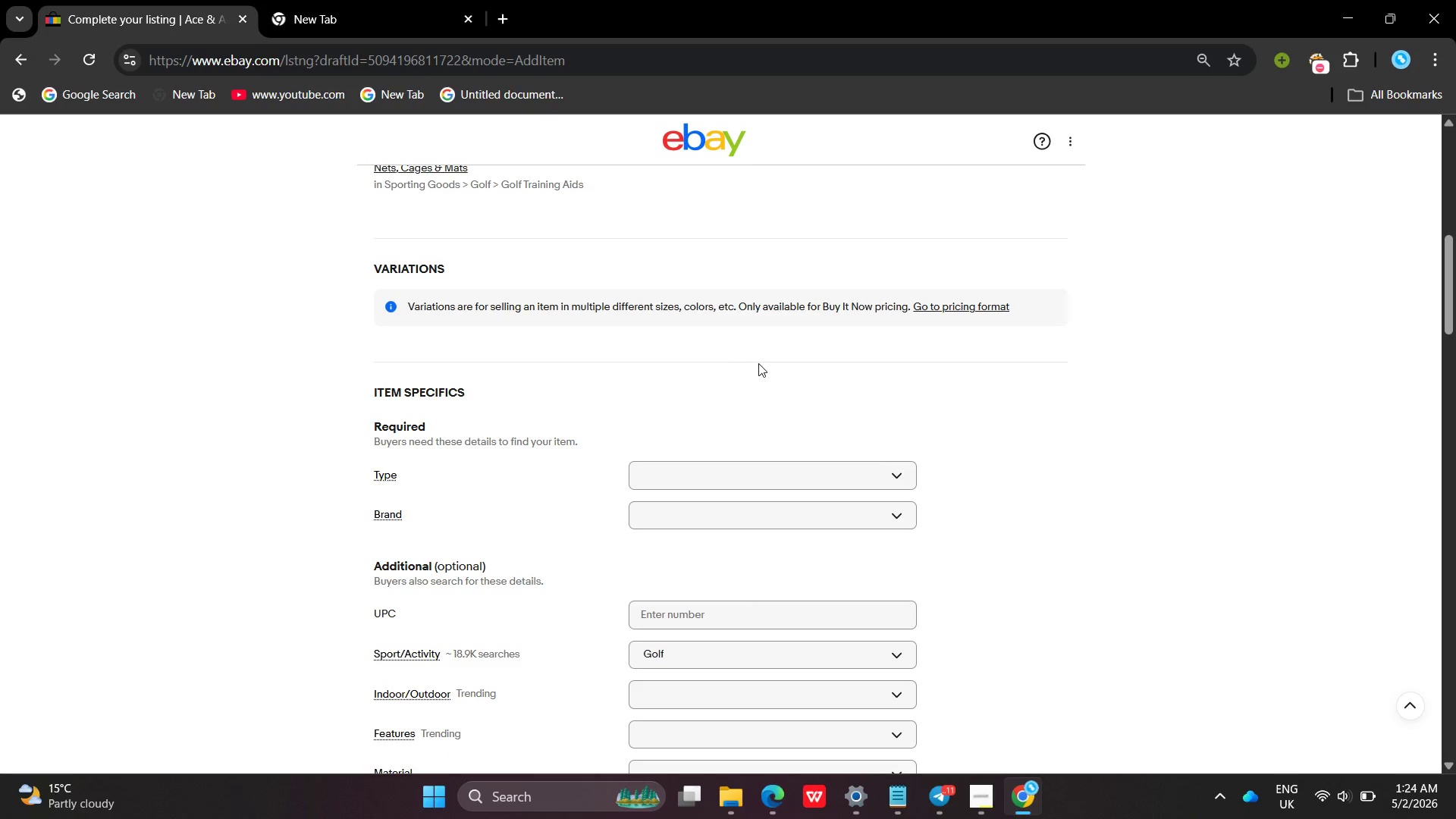 
wait(5.53)
 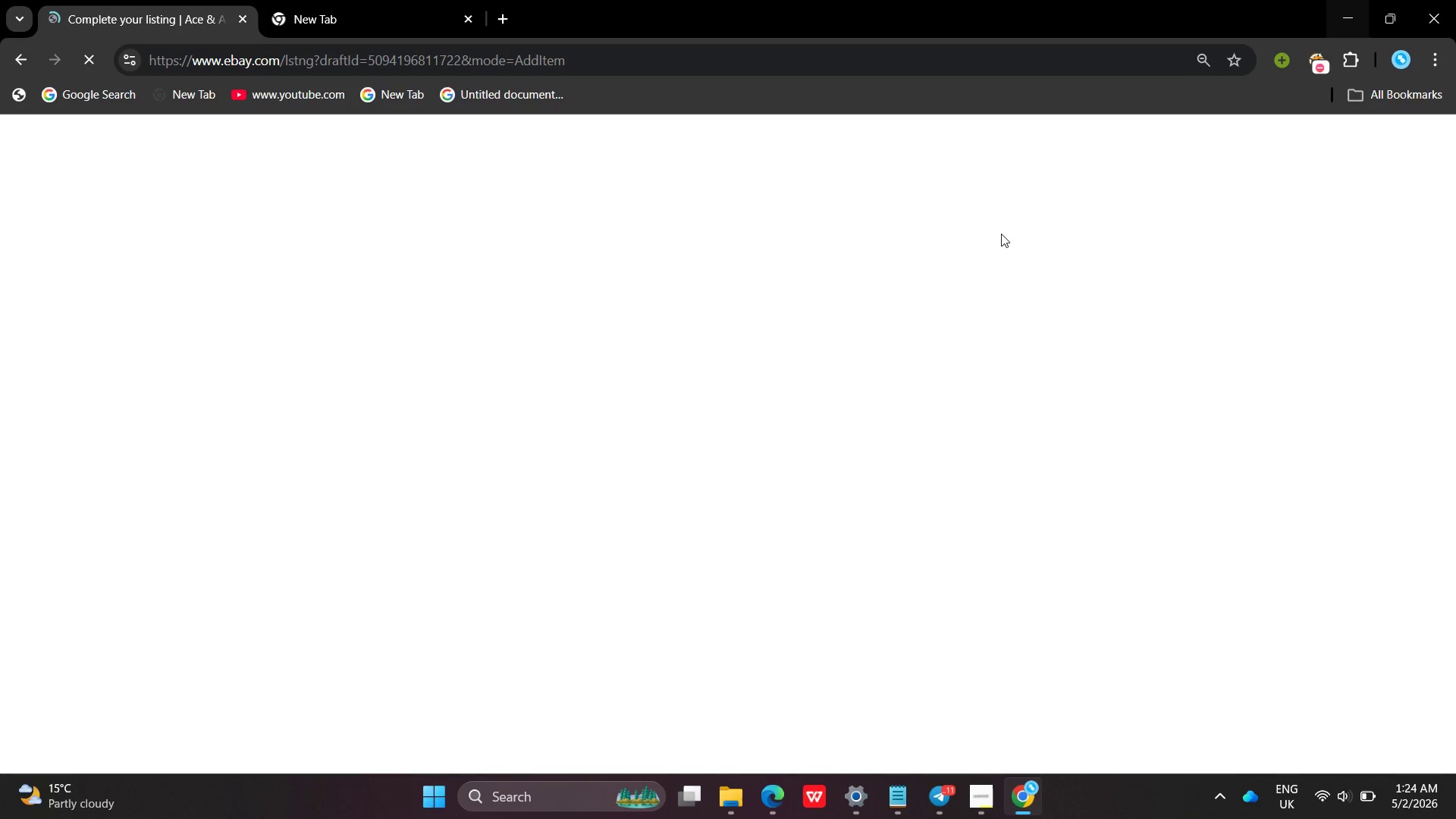 
left_click([734, 463])
 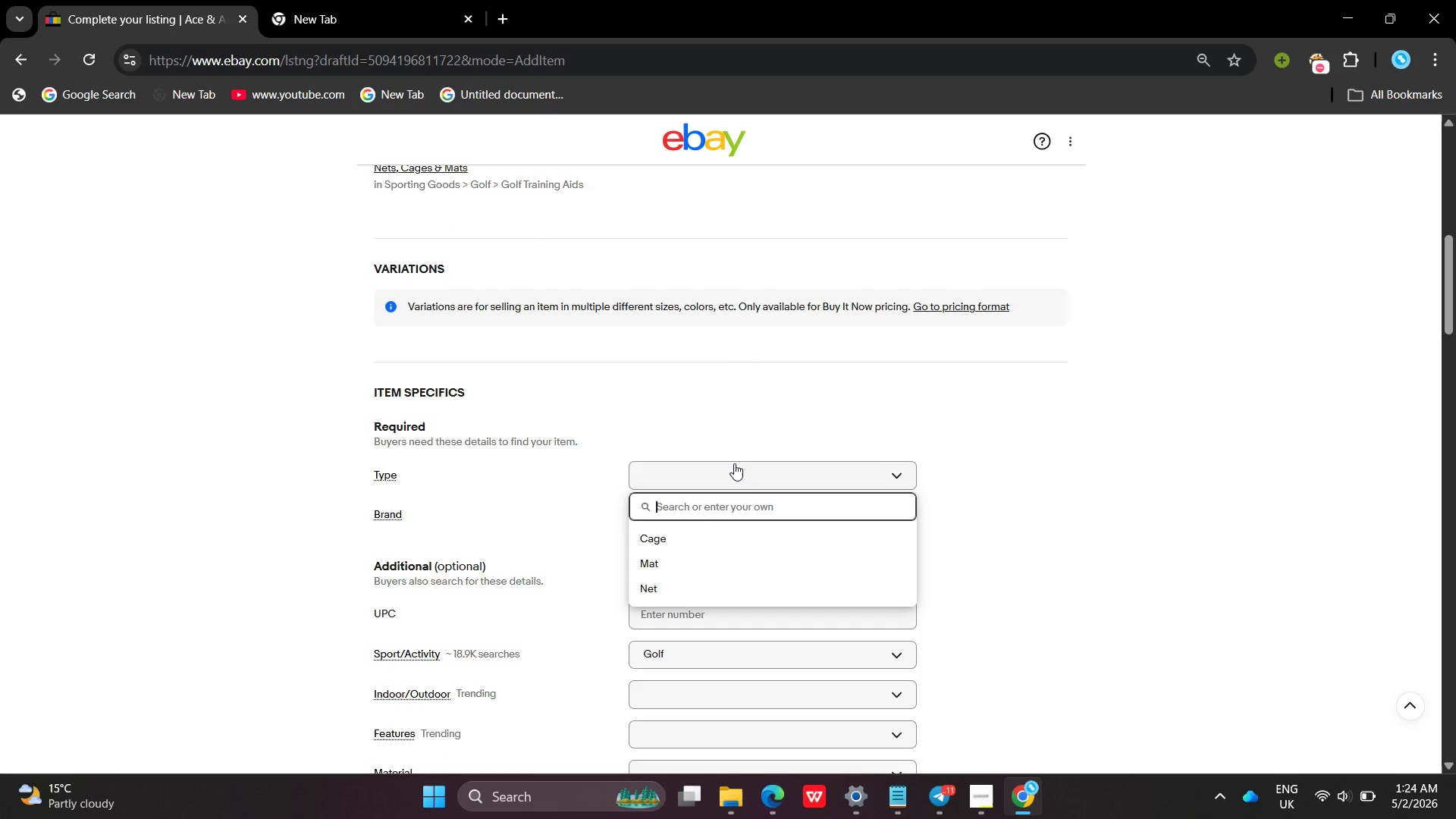 
type(Golf m)
key(Backspace)
type(Mat)
 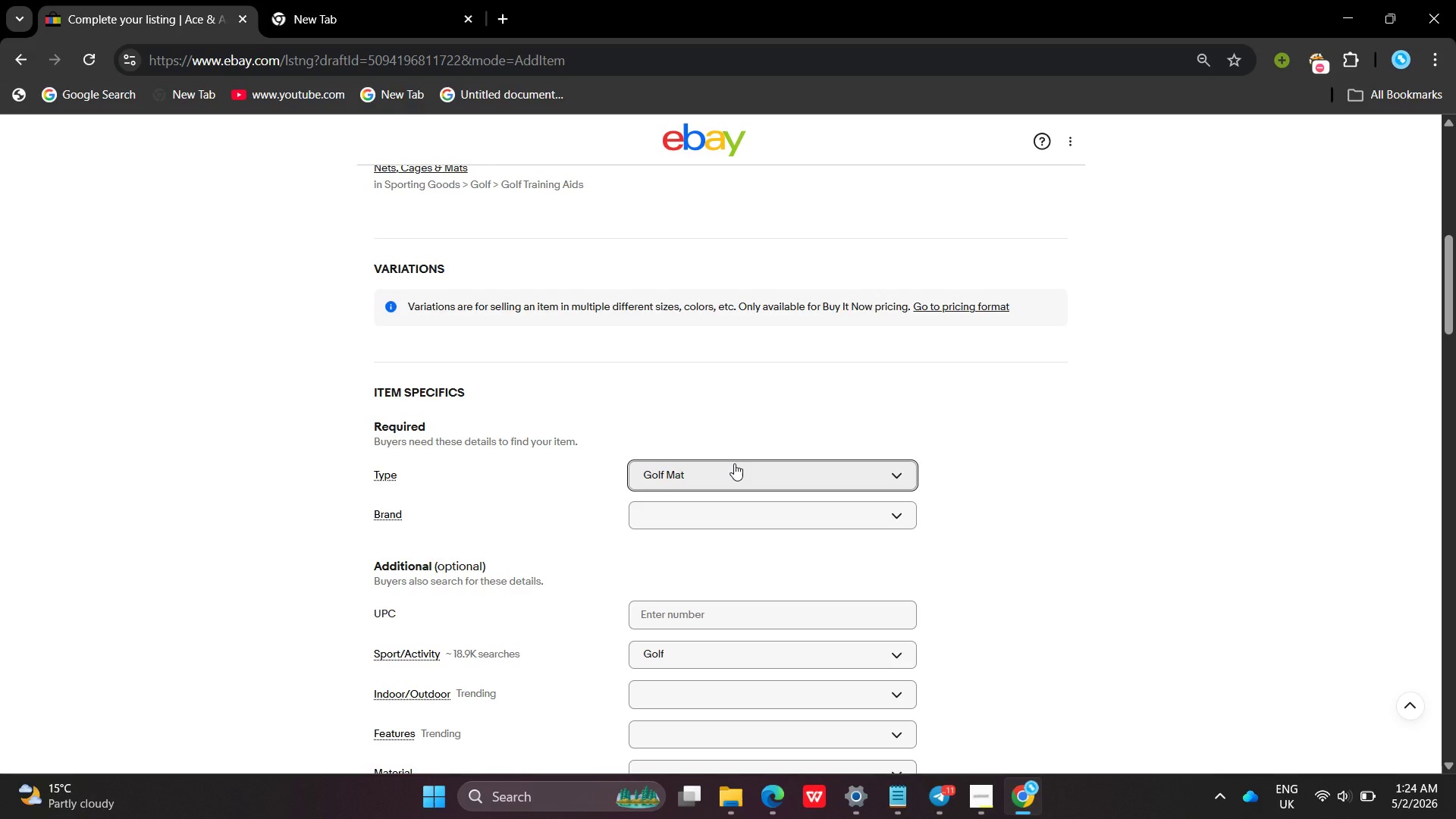 
key(Enter)
 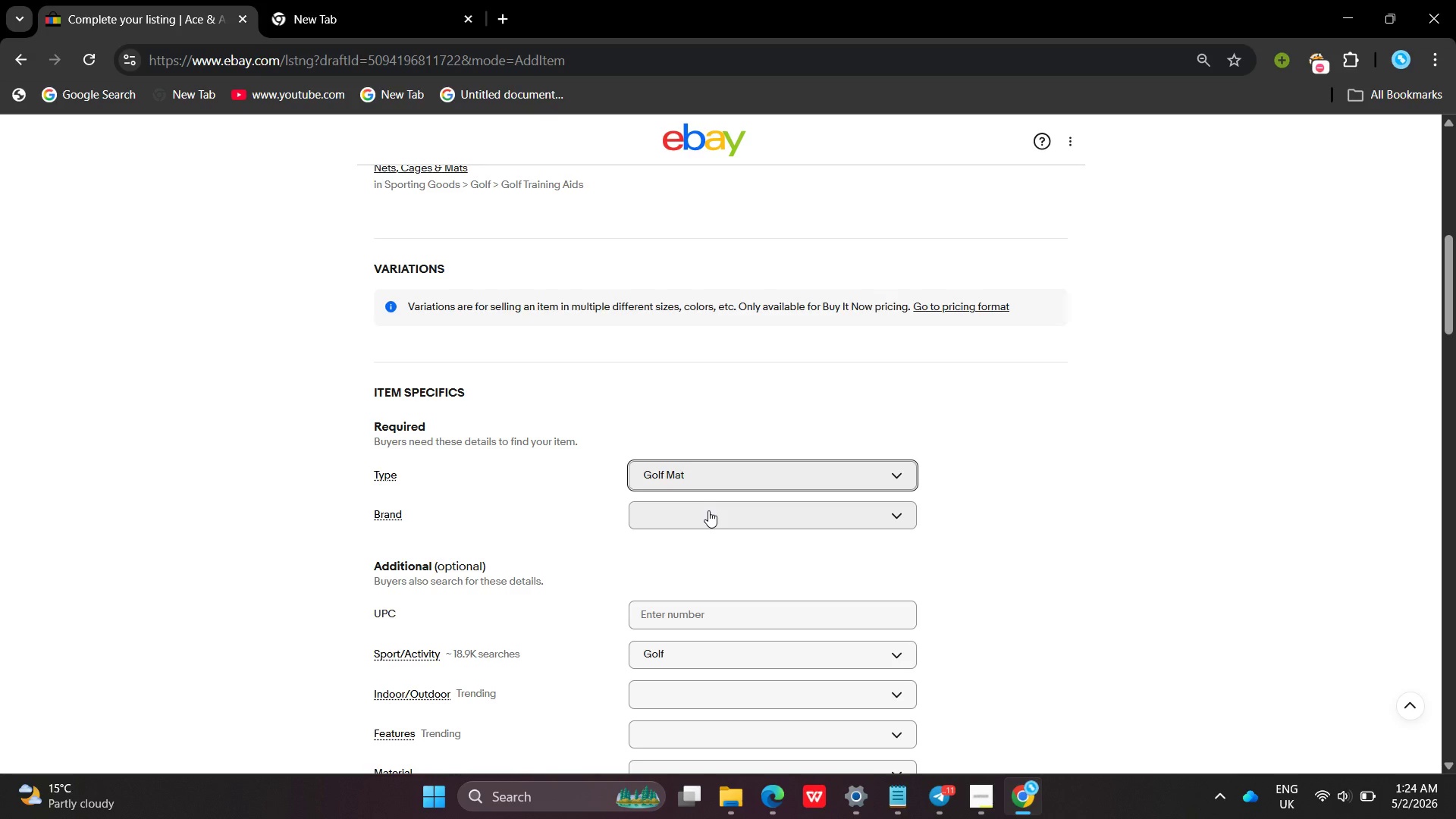 
left_click([708, 510])
 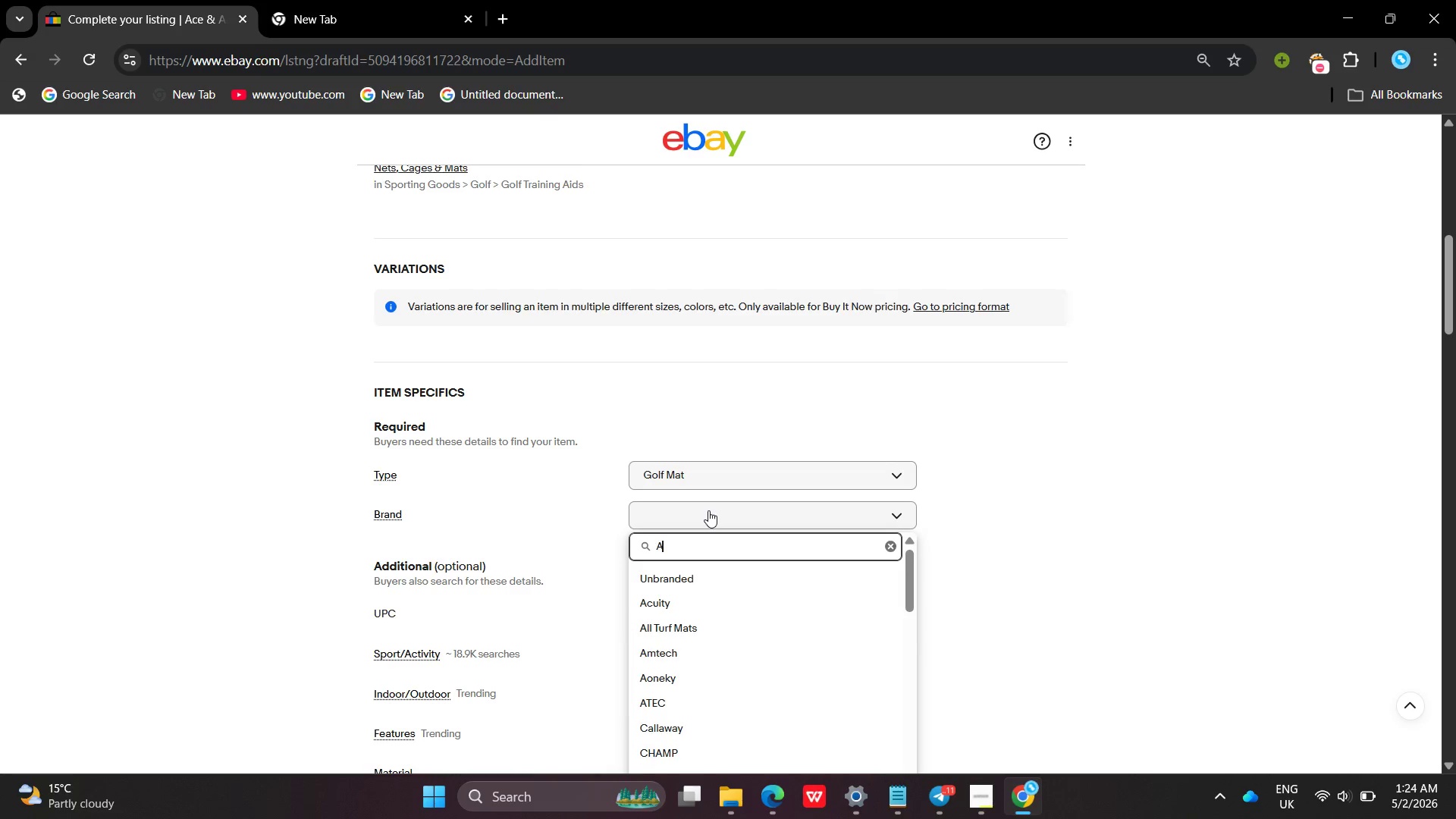 
type(Ae & Albato)
key(Backspace)
type(ross)
 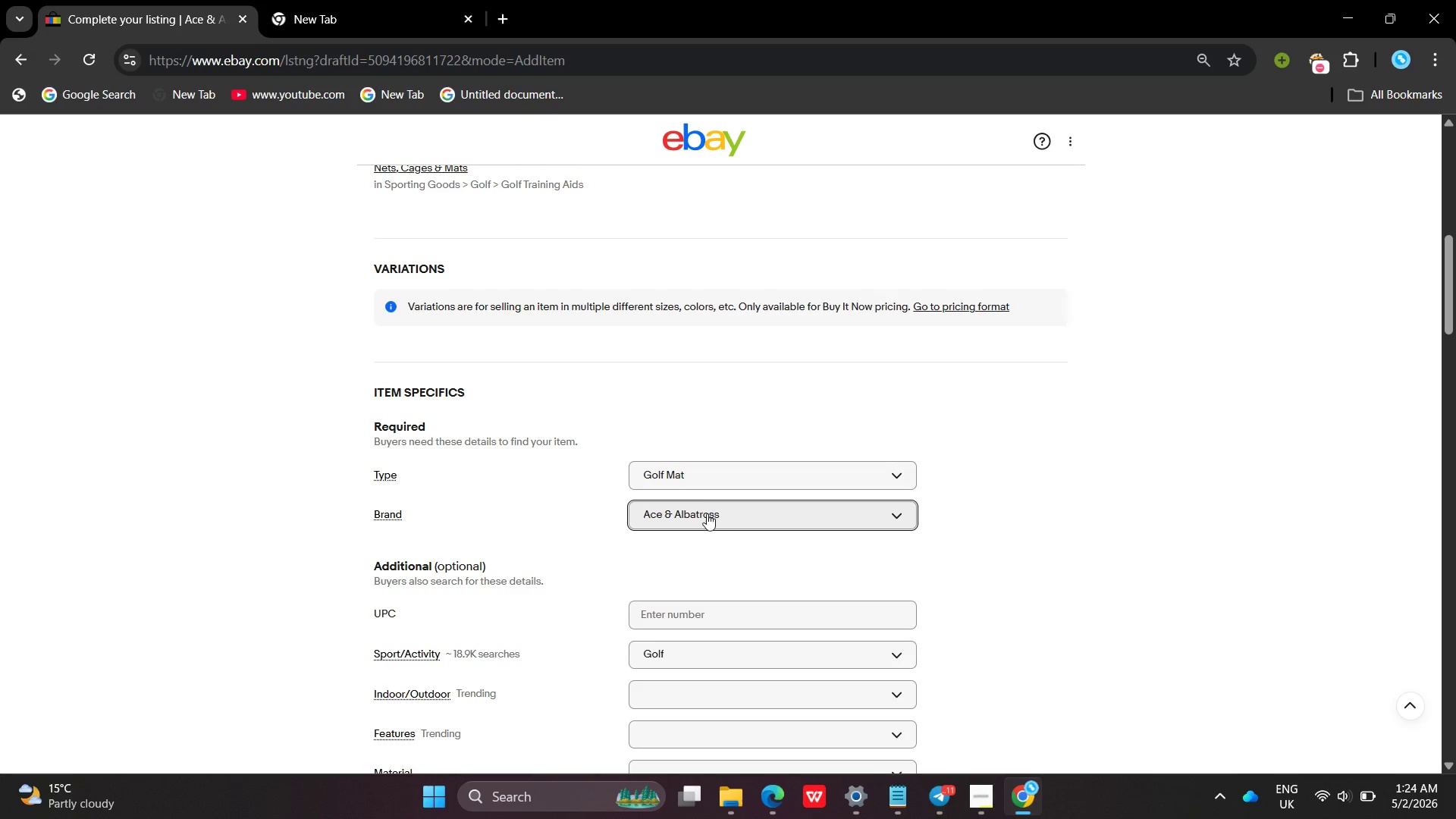 
hold_key(key=C, duration=0.33)
 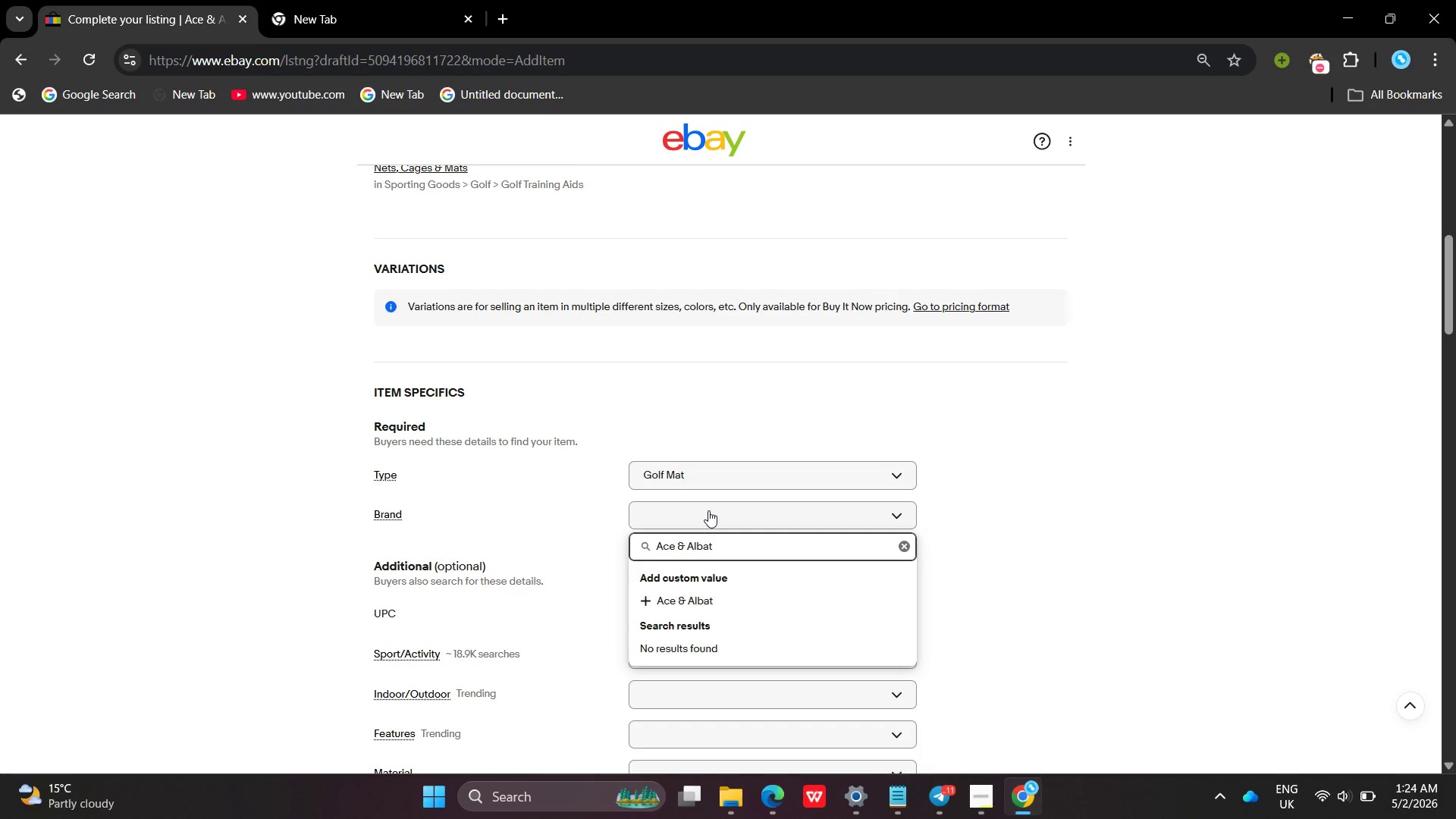 
key(Enter)
 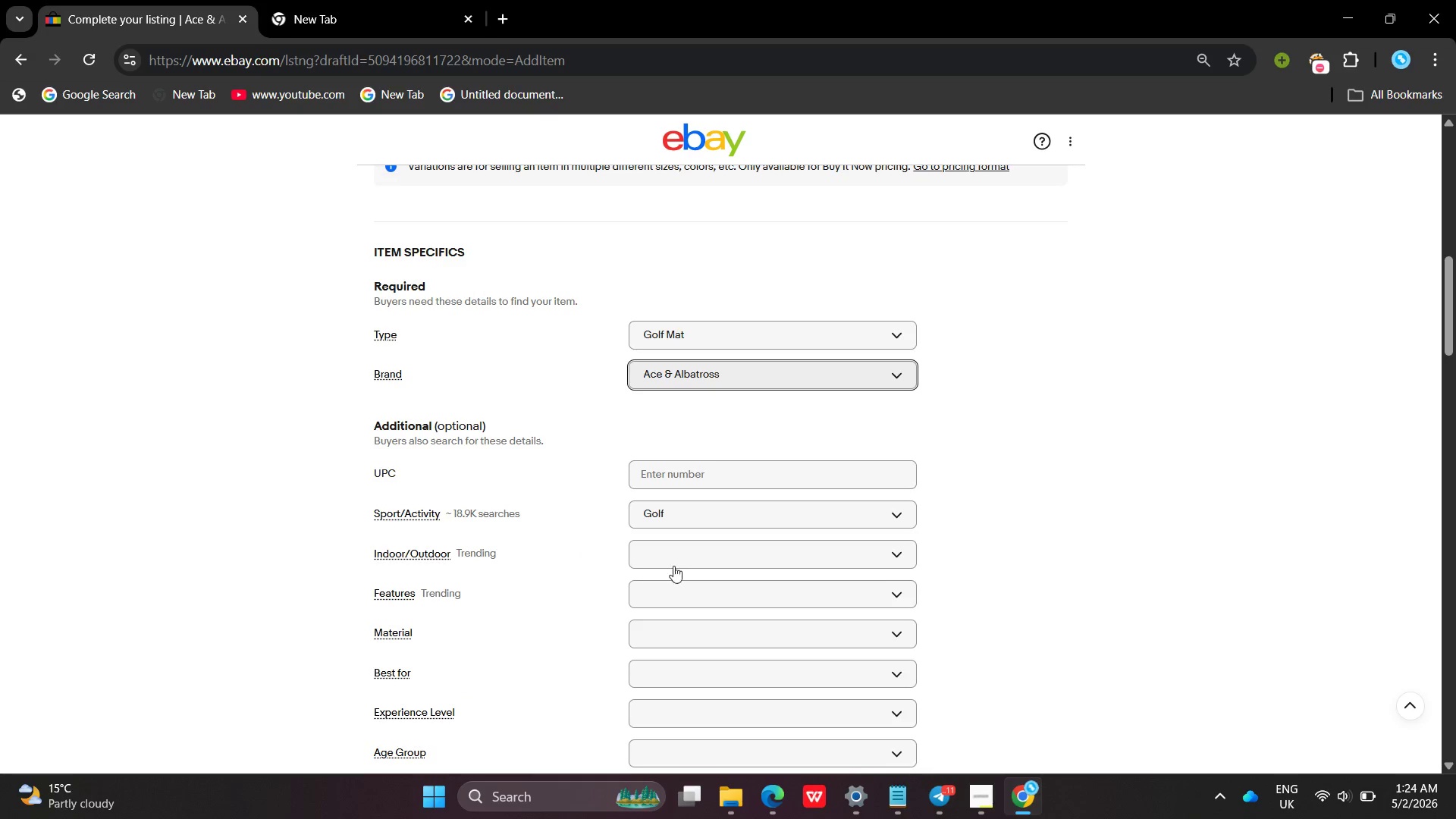 
left_click([676, 564])
 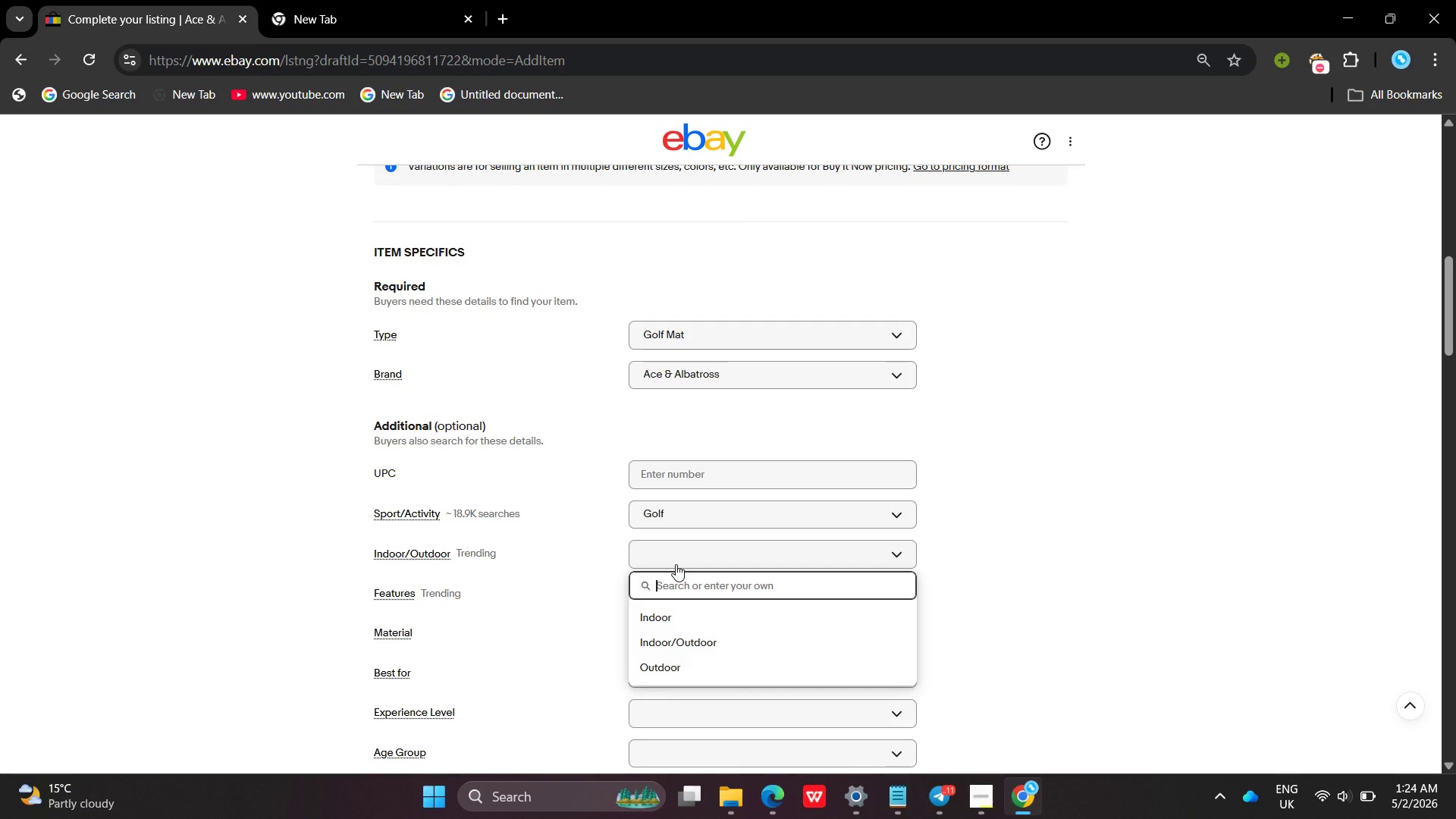 
wait(7.08)
 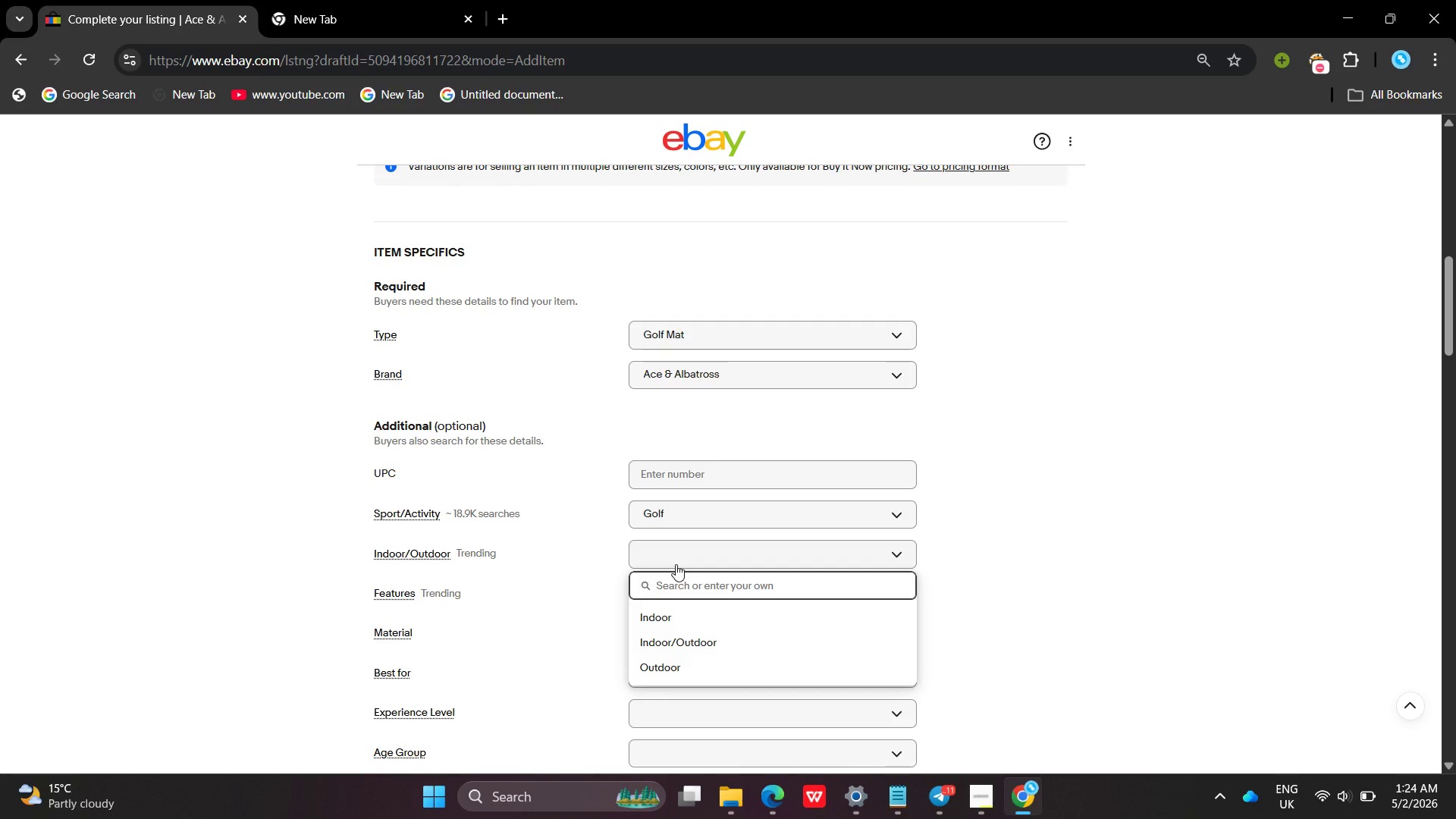 
left_click([671, 648])
 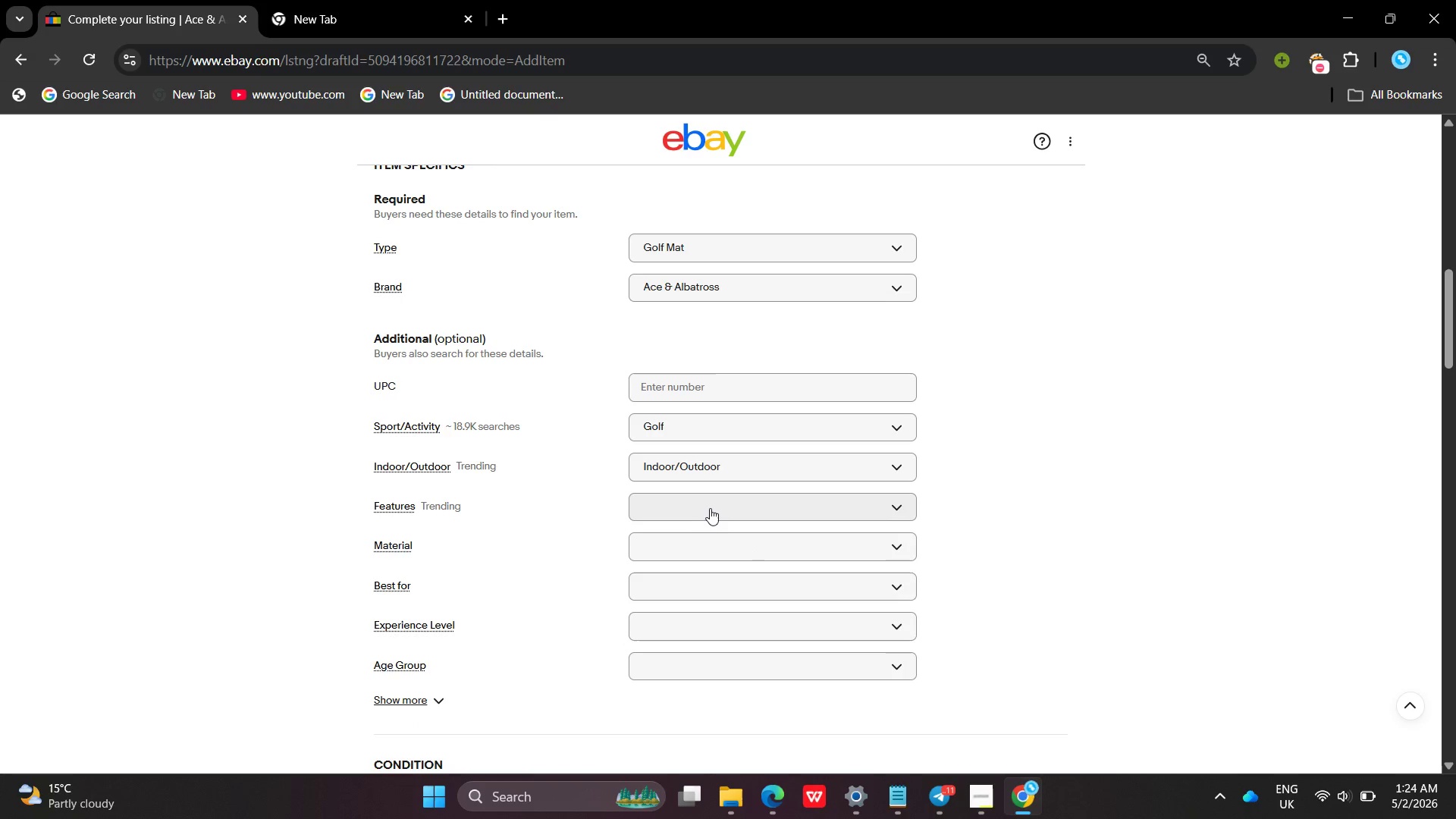 
left_click([711, 510])
 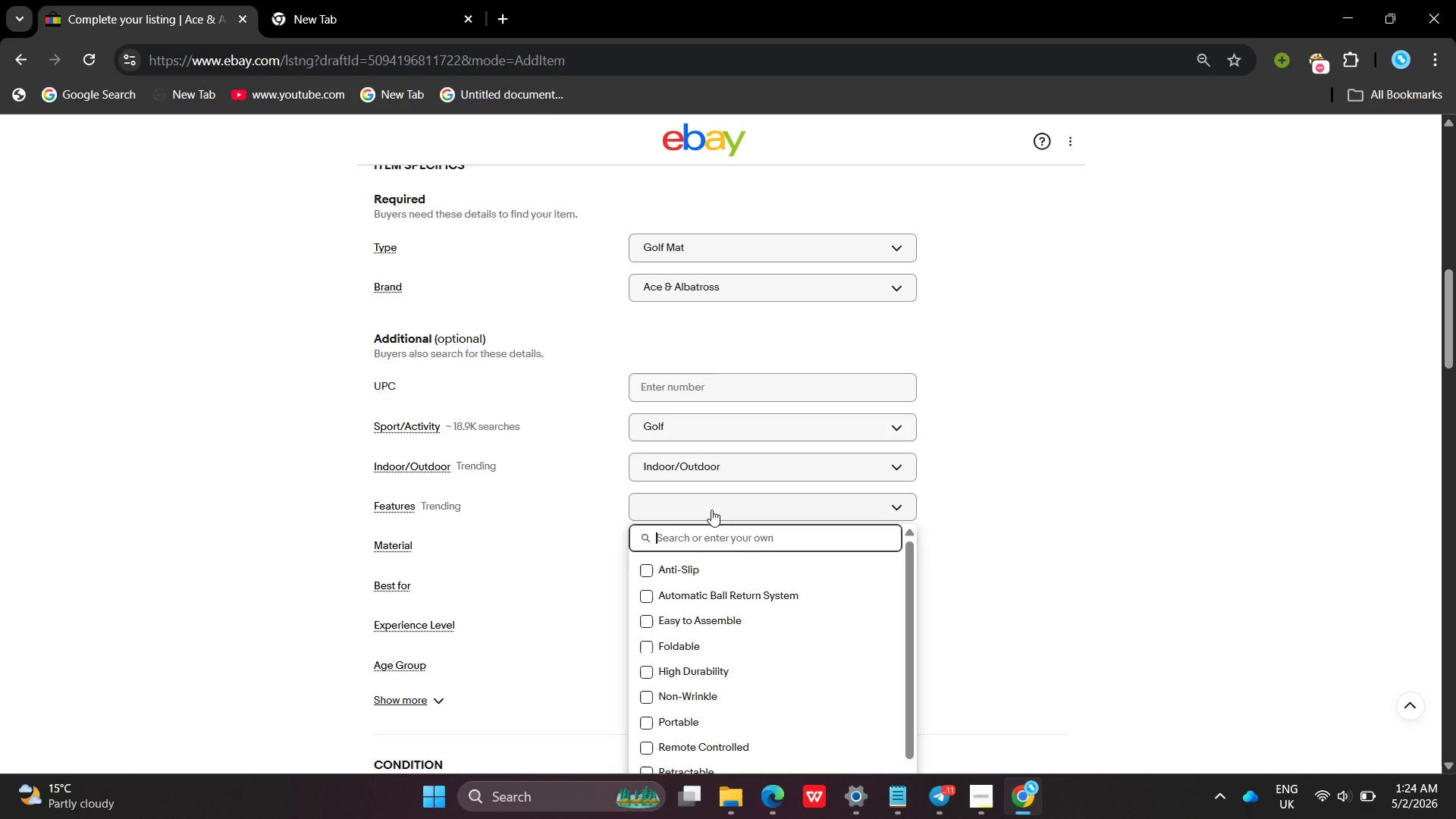 
type(Pir)
key(Backspace)
key(Backspace)
type(ortable design)
 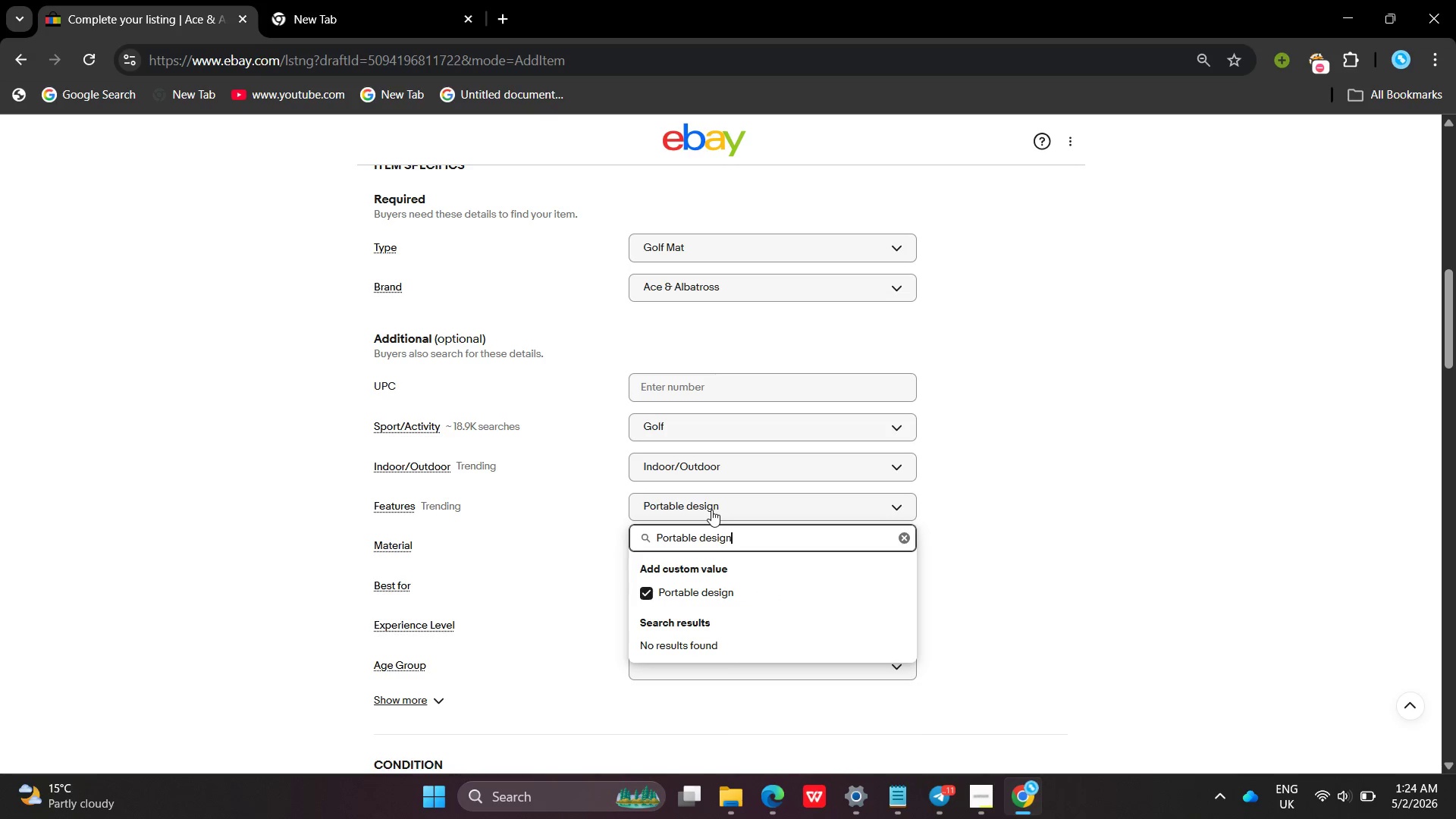 
key(Enter)
 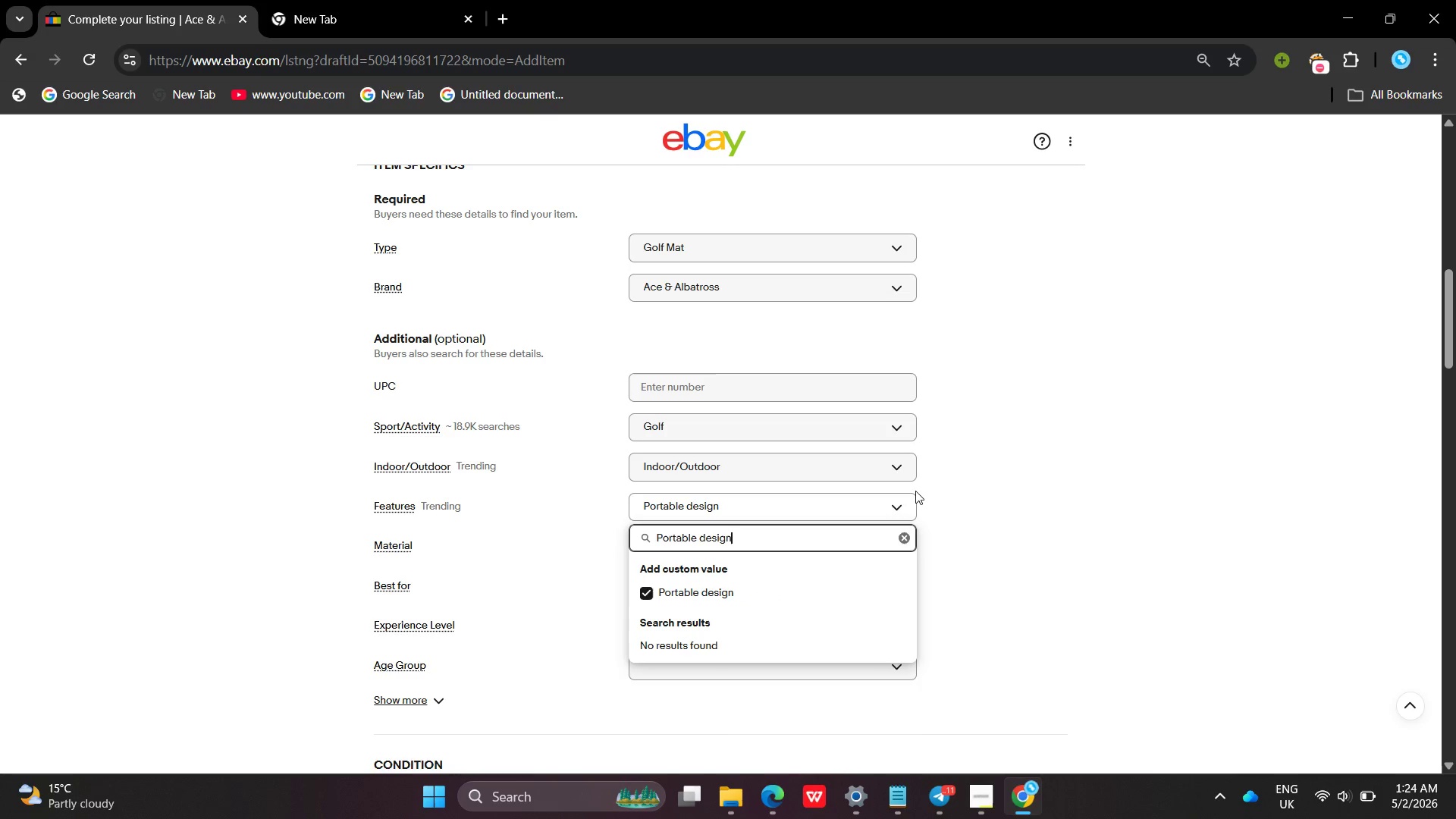 
left_click([915, 491])
 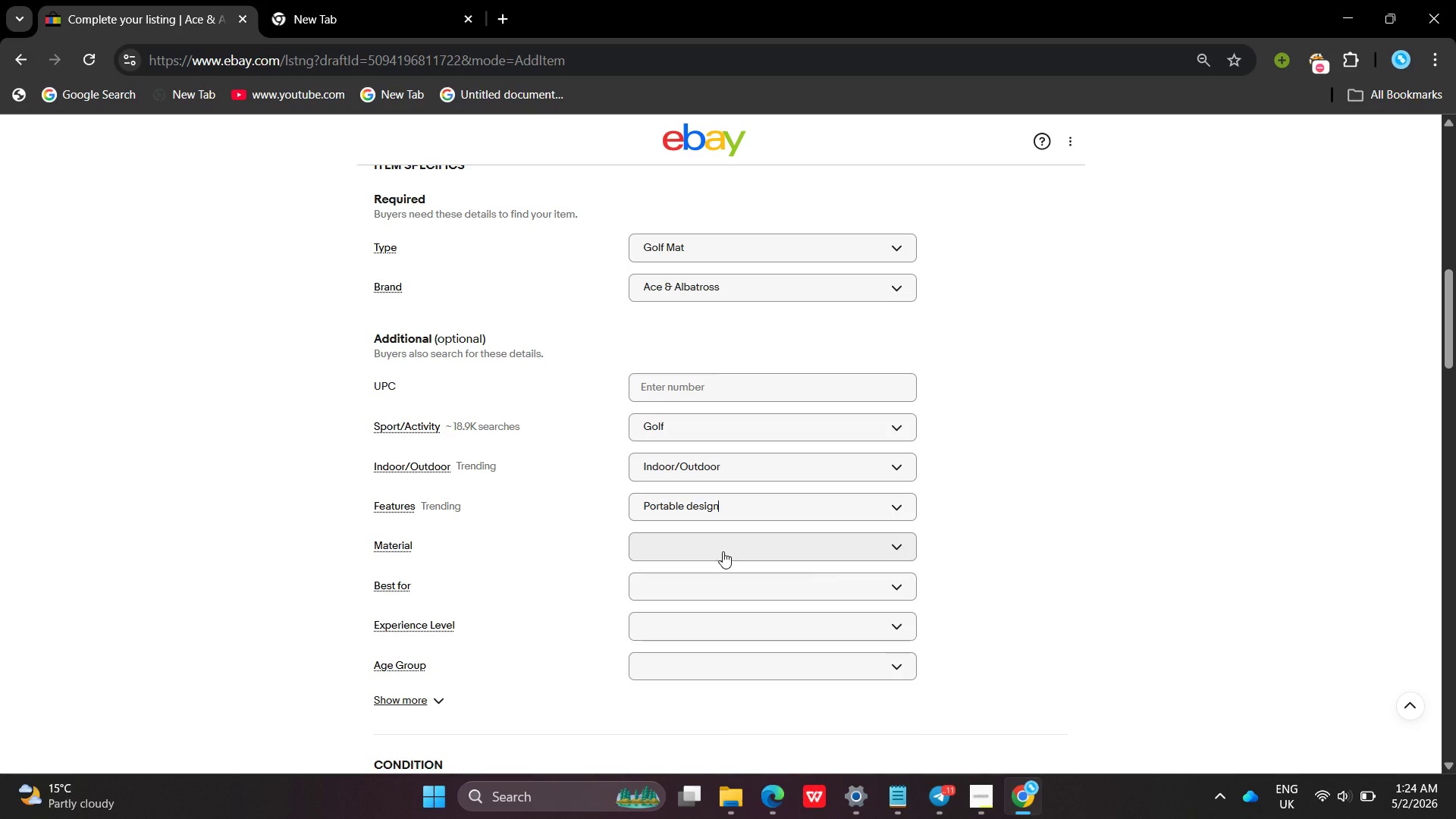 
left_click([731, 547])
 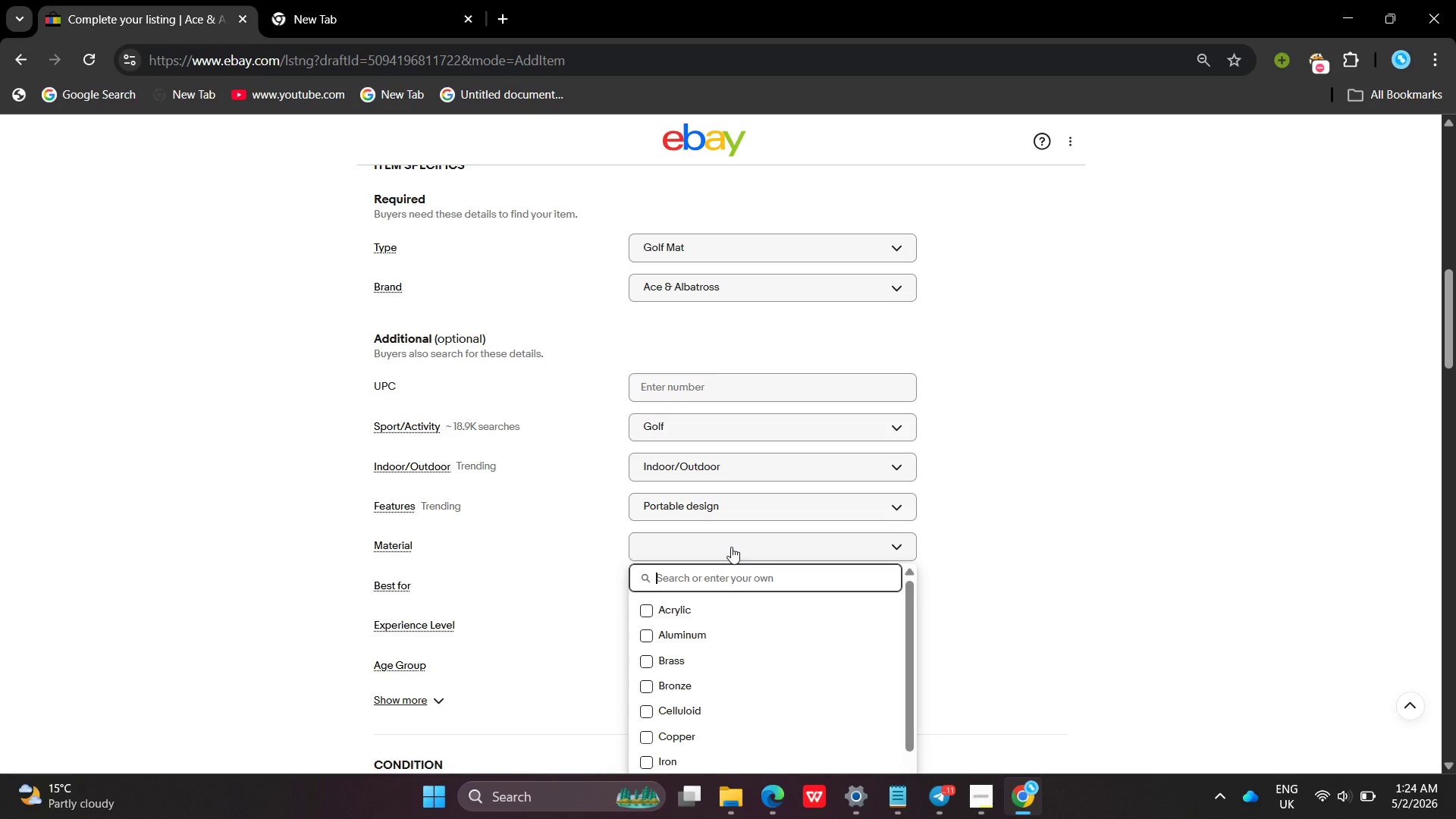 
type(Su)
key(Backspace)
type(ynthetic Turf)
 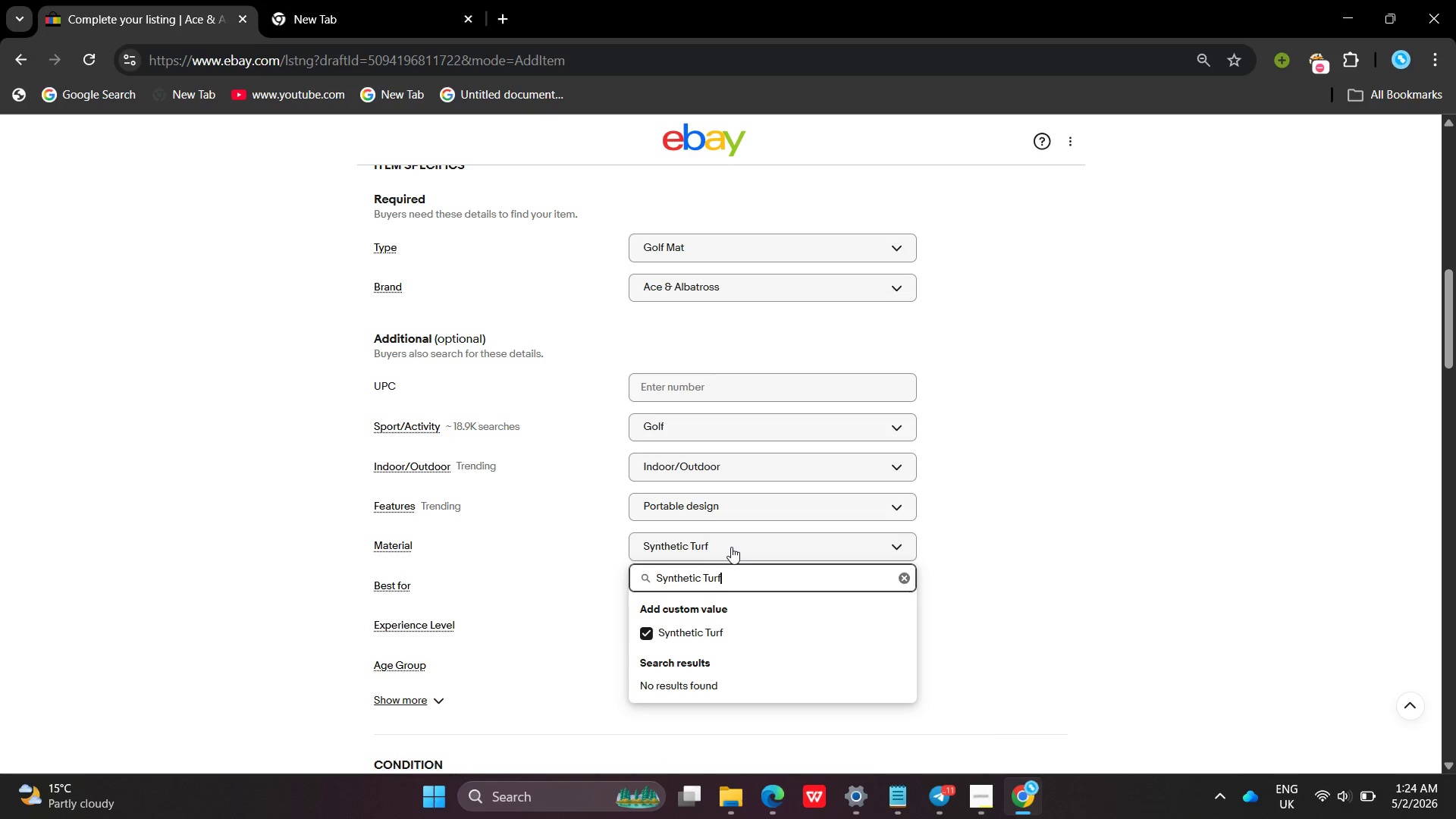 
key(Enter)
 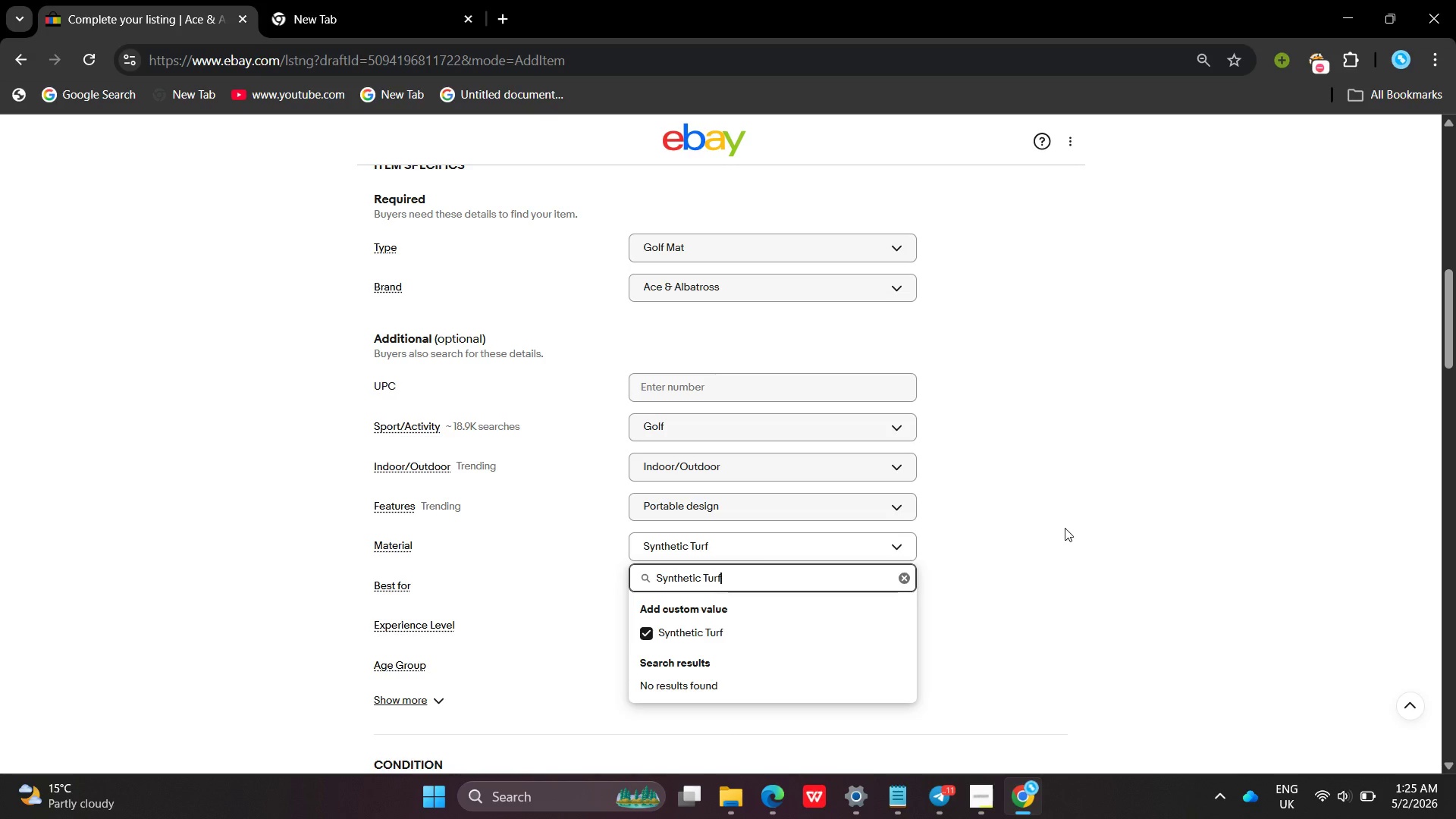 
left_click([1065, 528])
 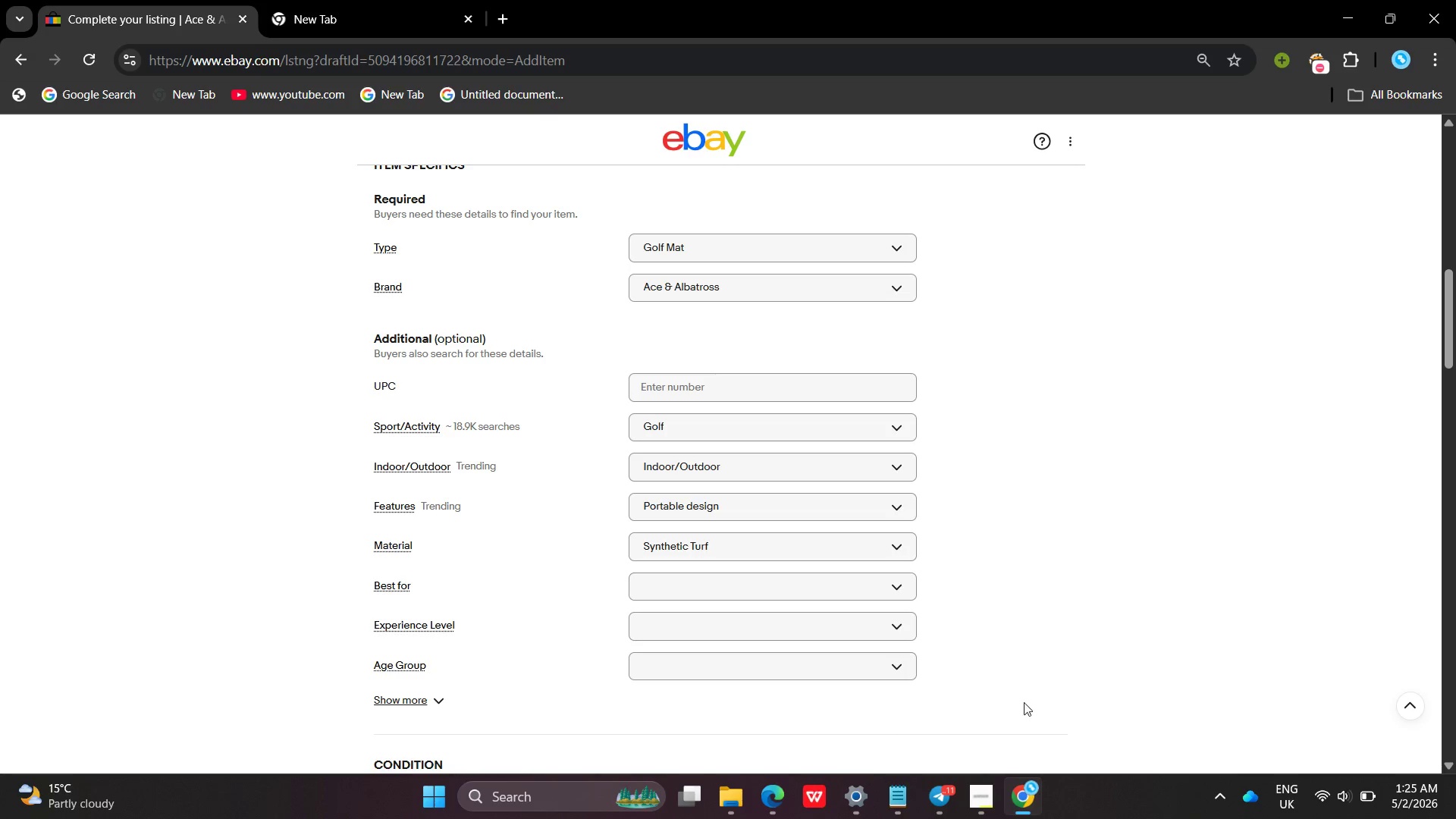 
left_click([976, 818])